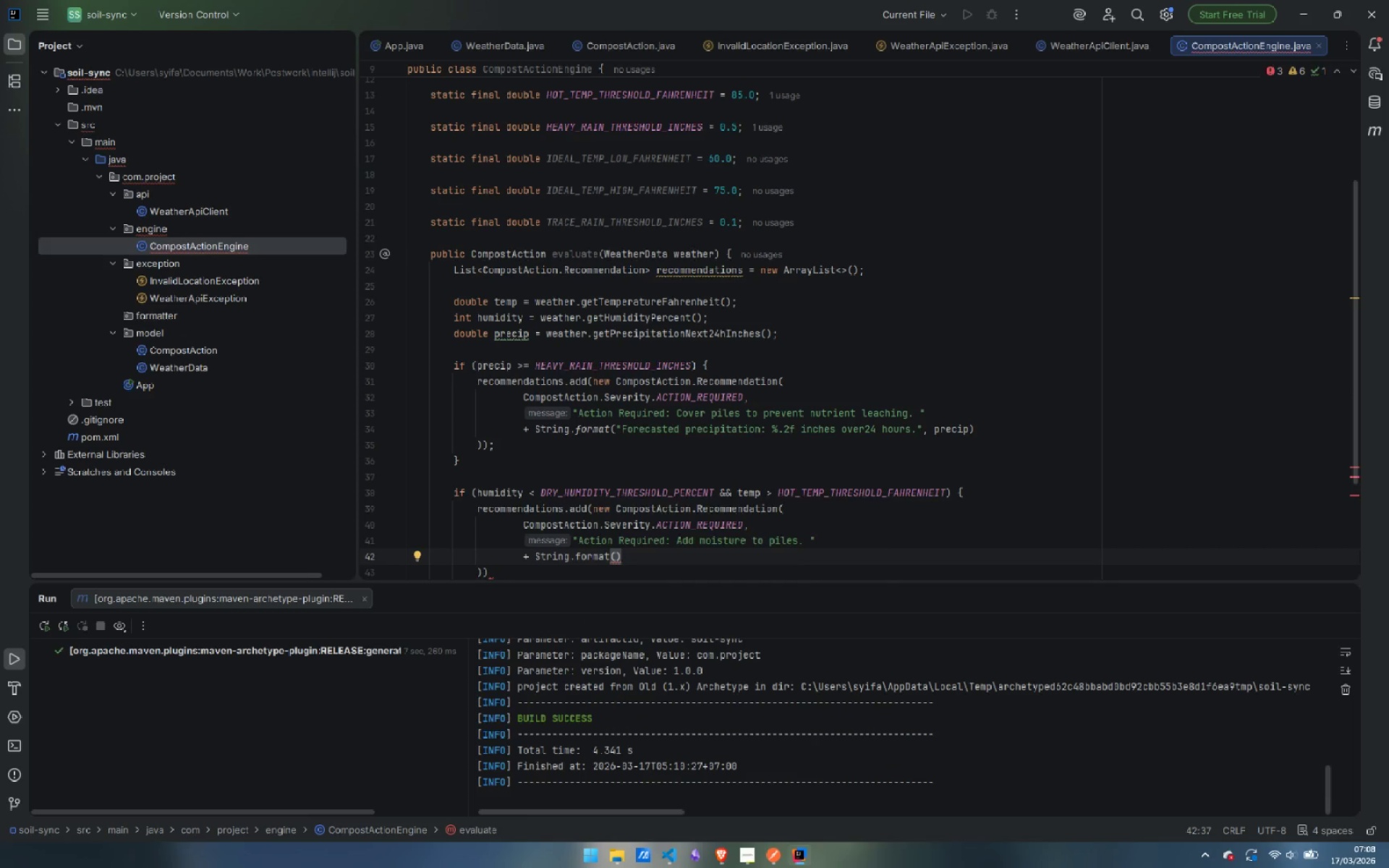 
key(Shift+Quote)
 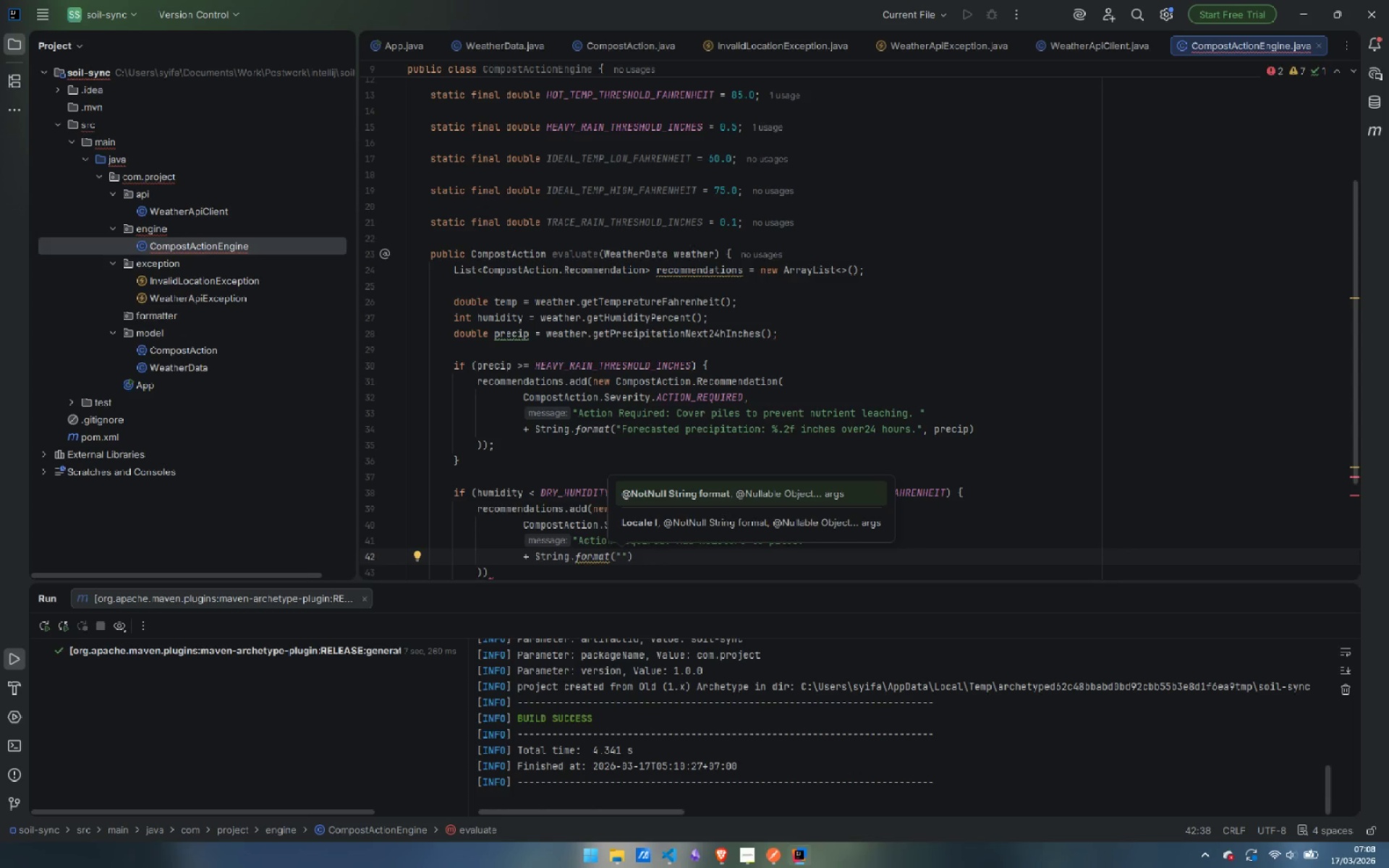 
type(Humidity is %d%% (below 40%)
 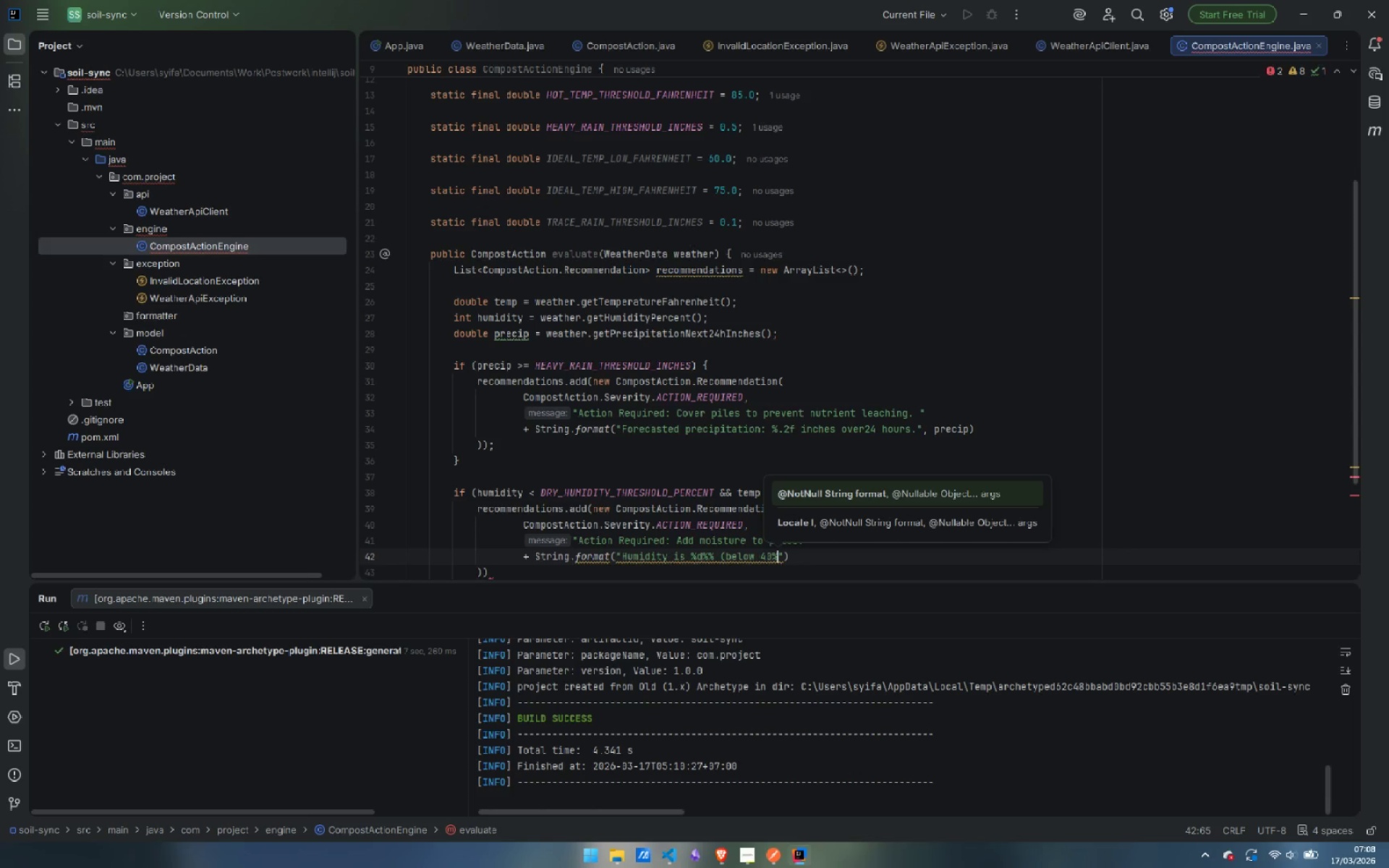 
wait(6.0)
 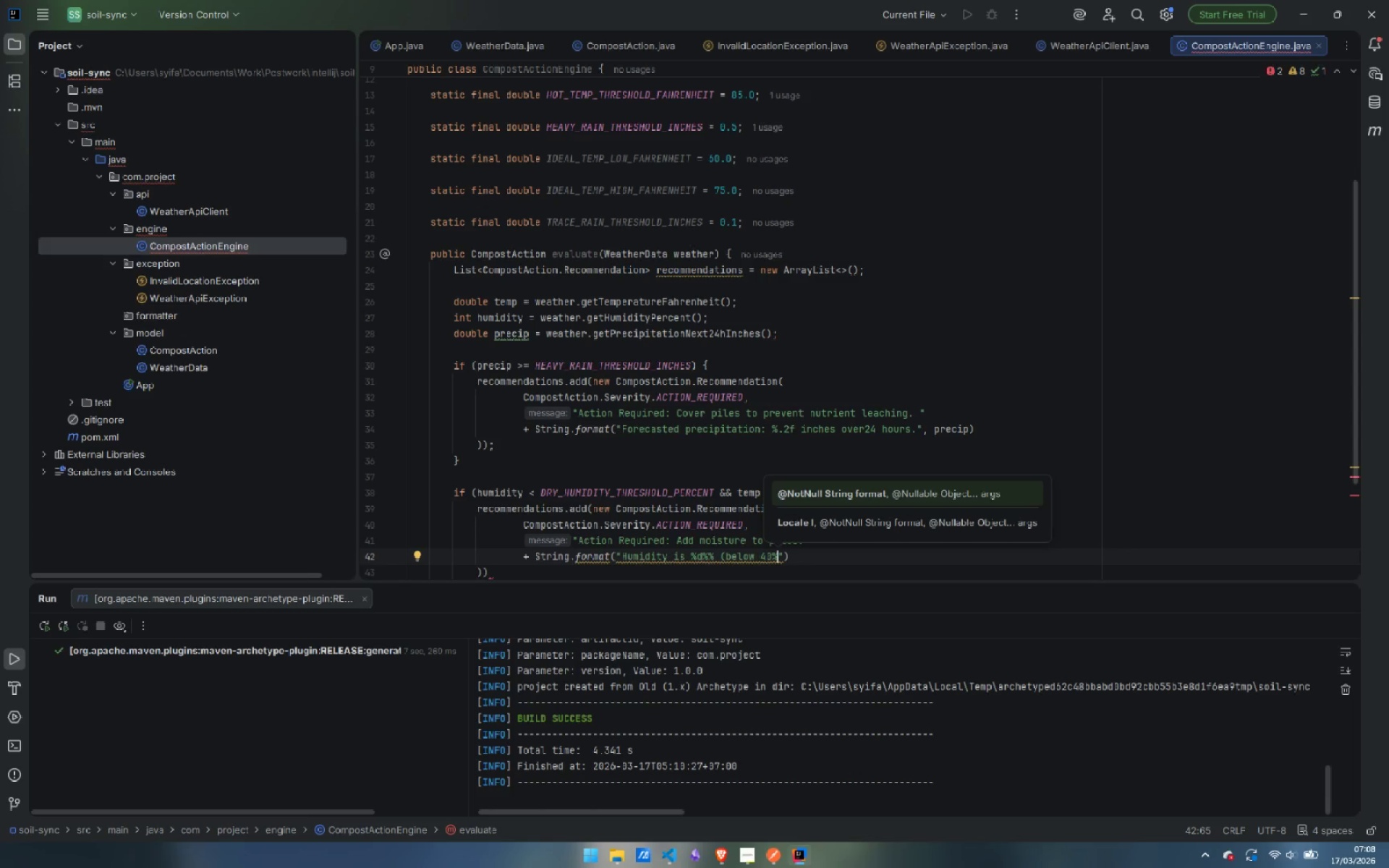 
key(Shift+0)
 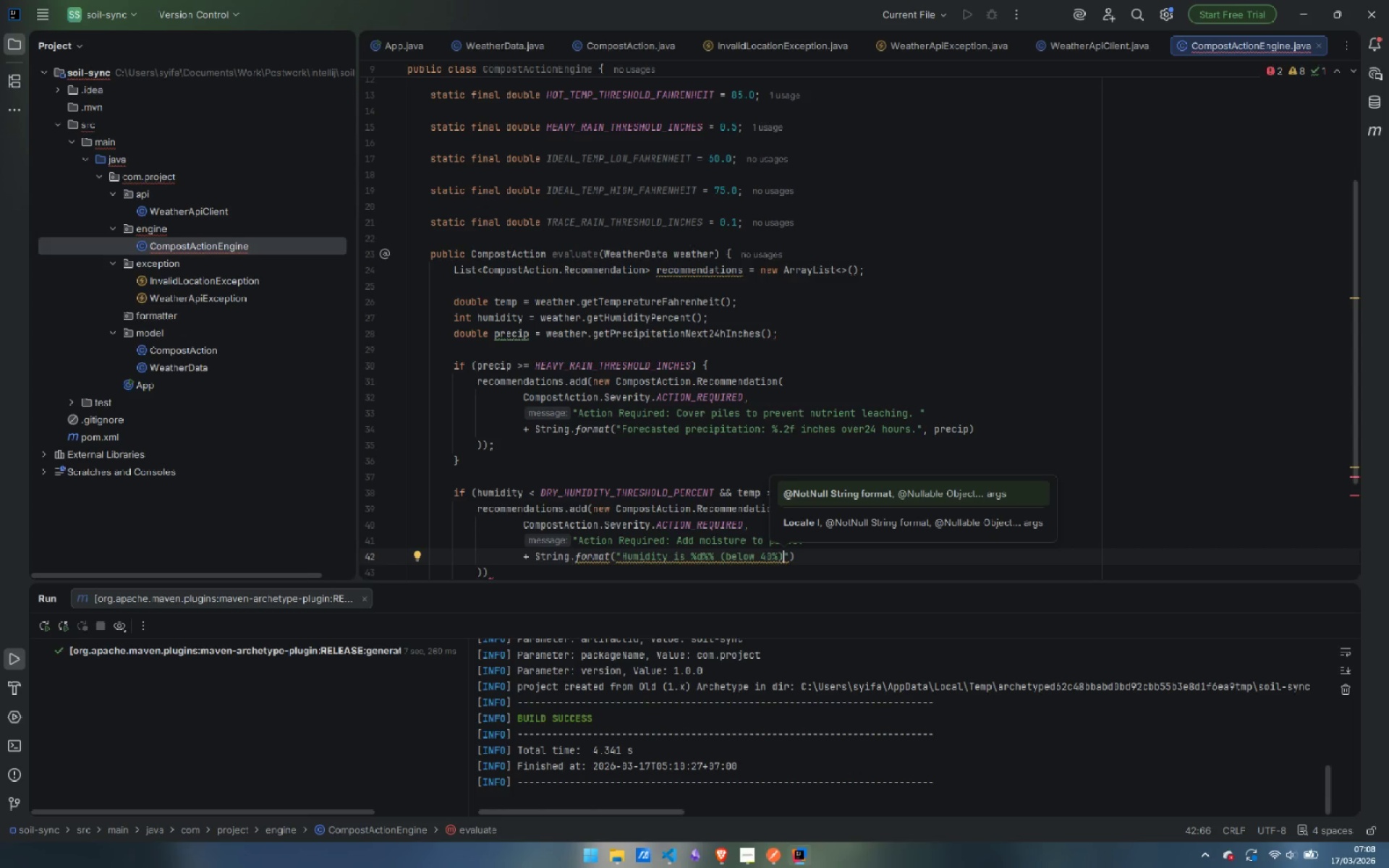 
key(ArrowLeft)
 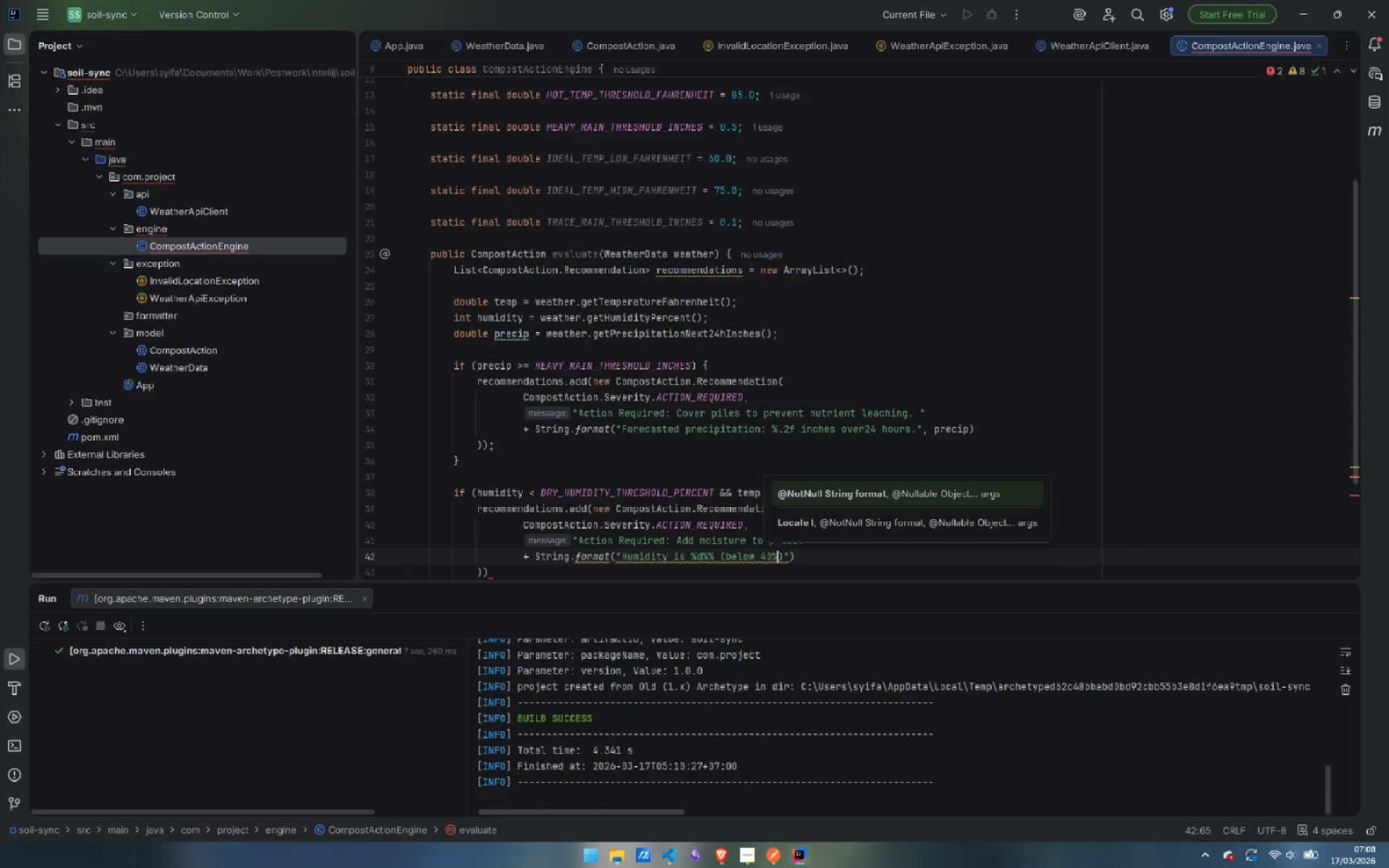 
key(Shift+5)
 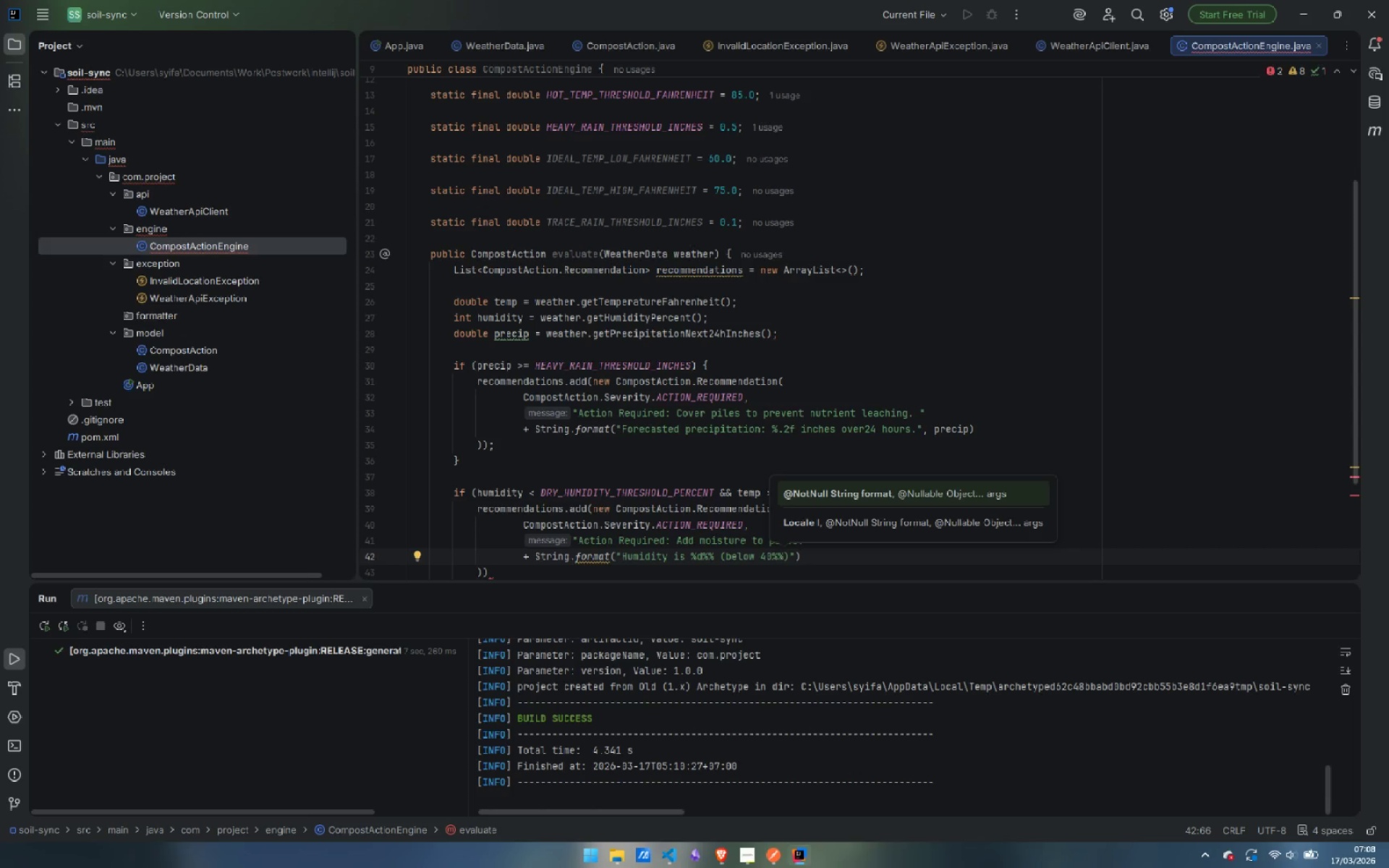 
key(ArrowRight)
 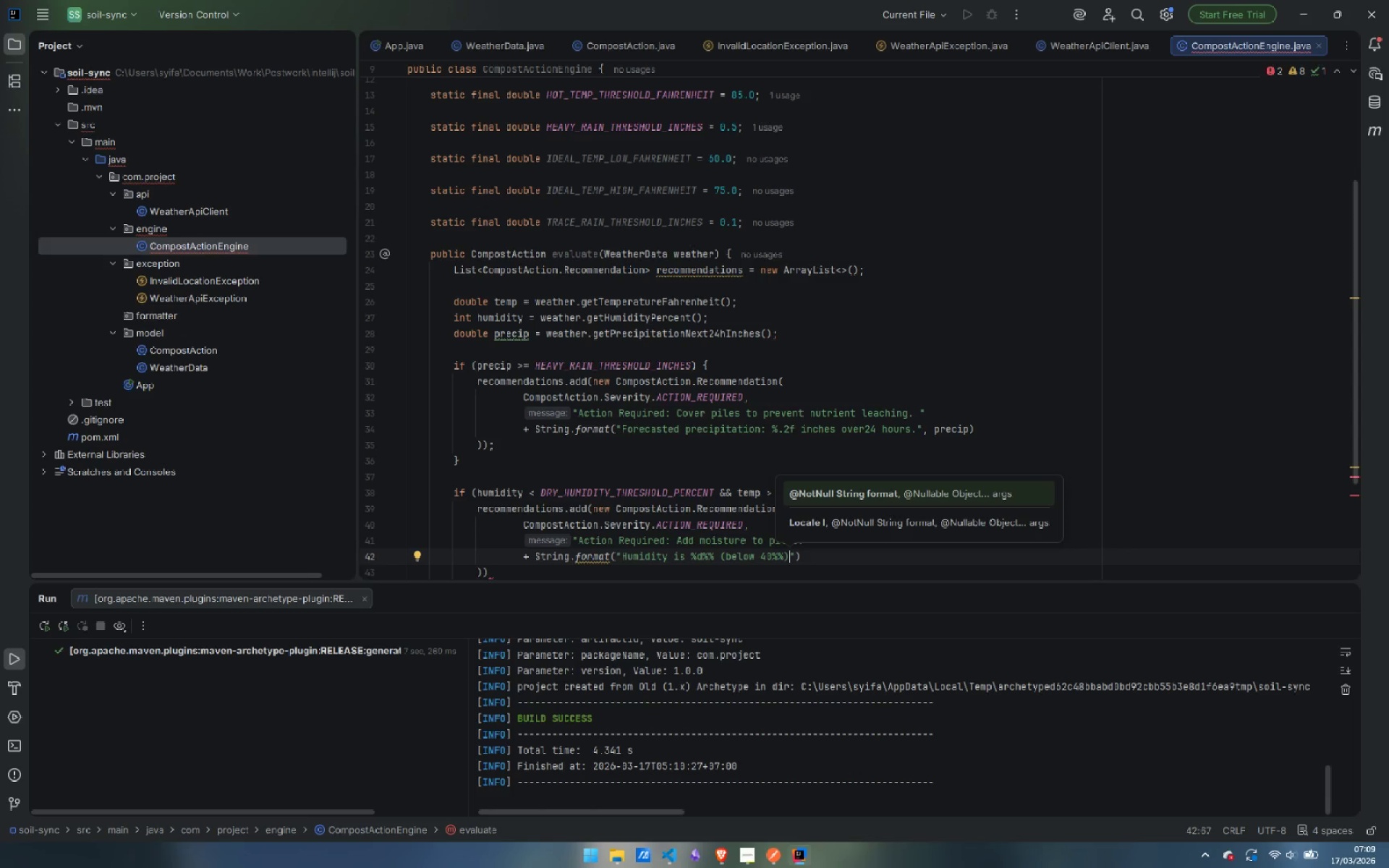 
type(a)
key(Backspace)
type( and temperature is %.1fF (above 85F).)
 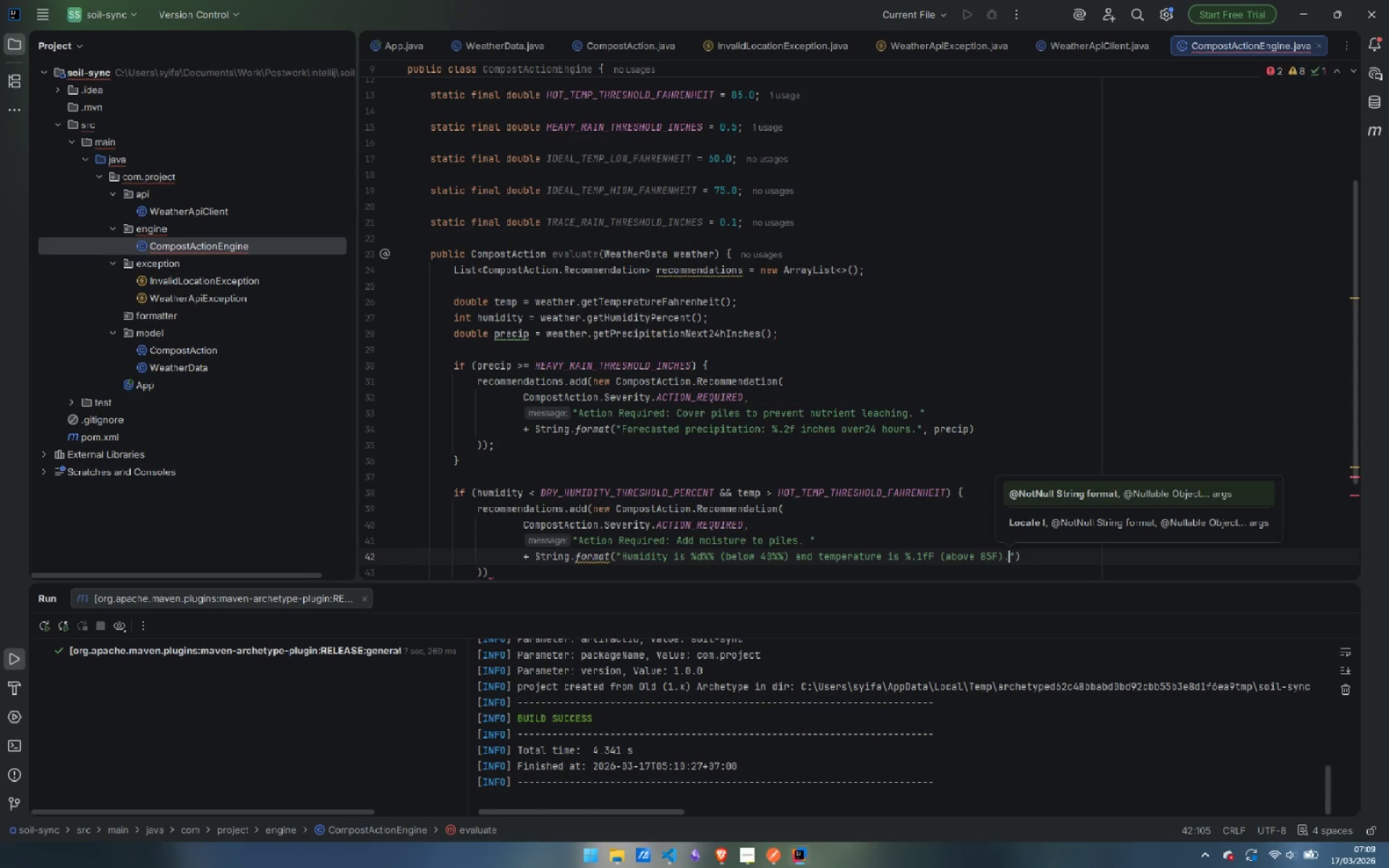 
key(ArrowRight)
 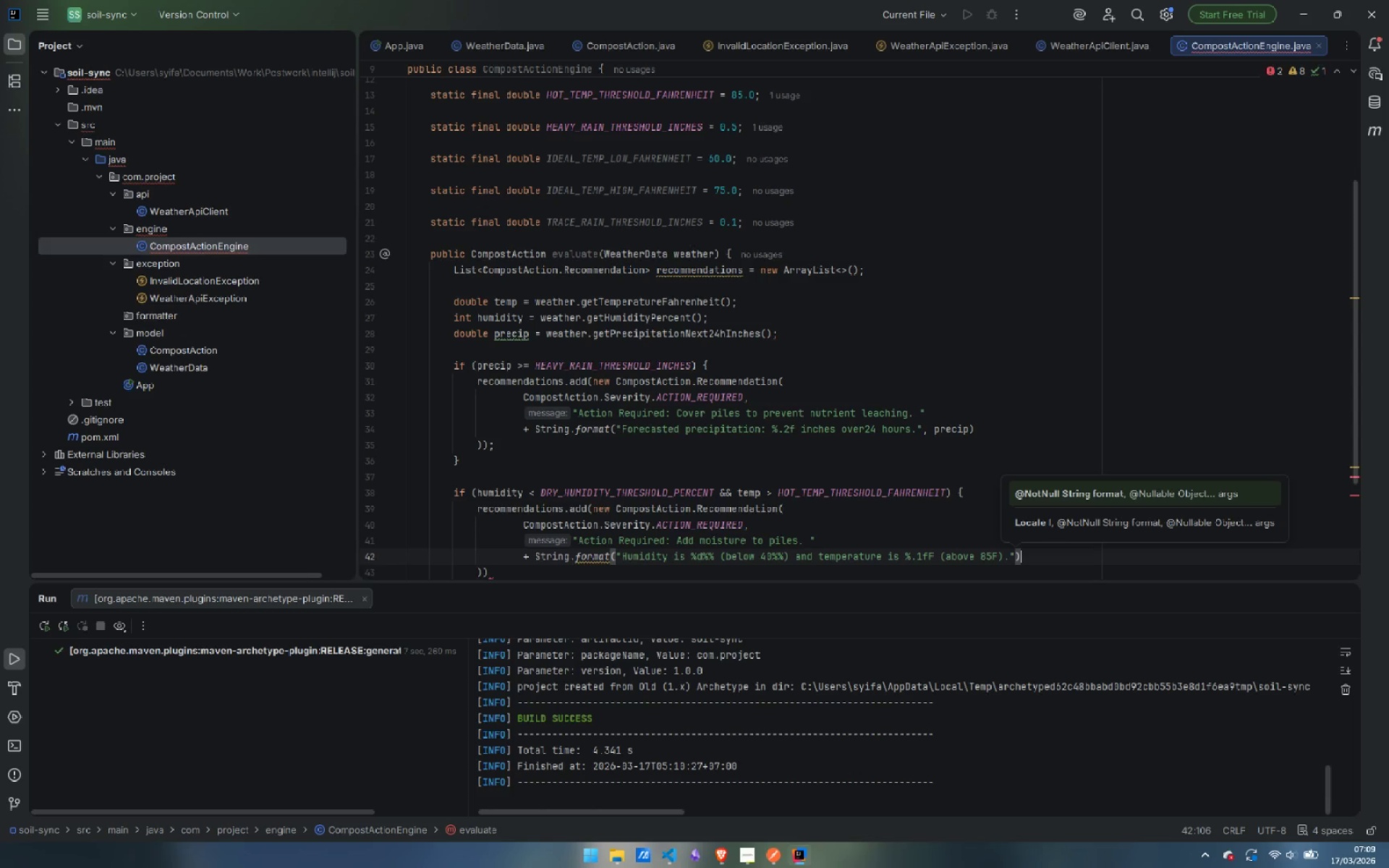 
key(ArrowRight)
 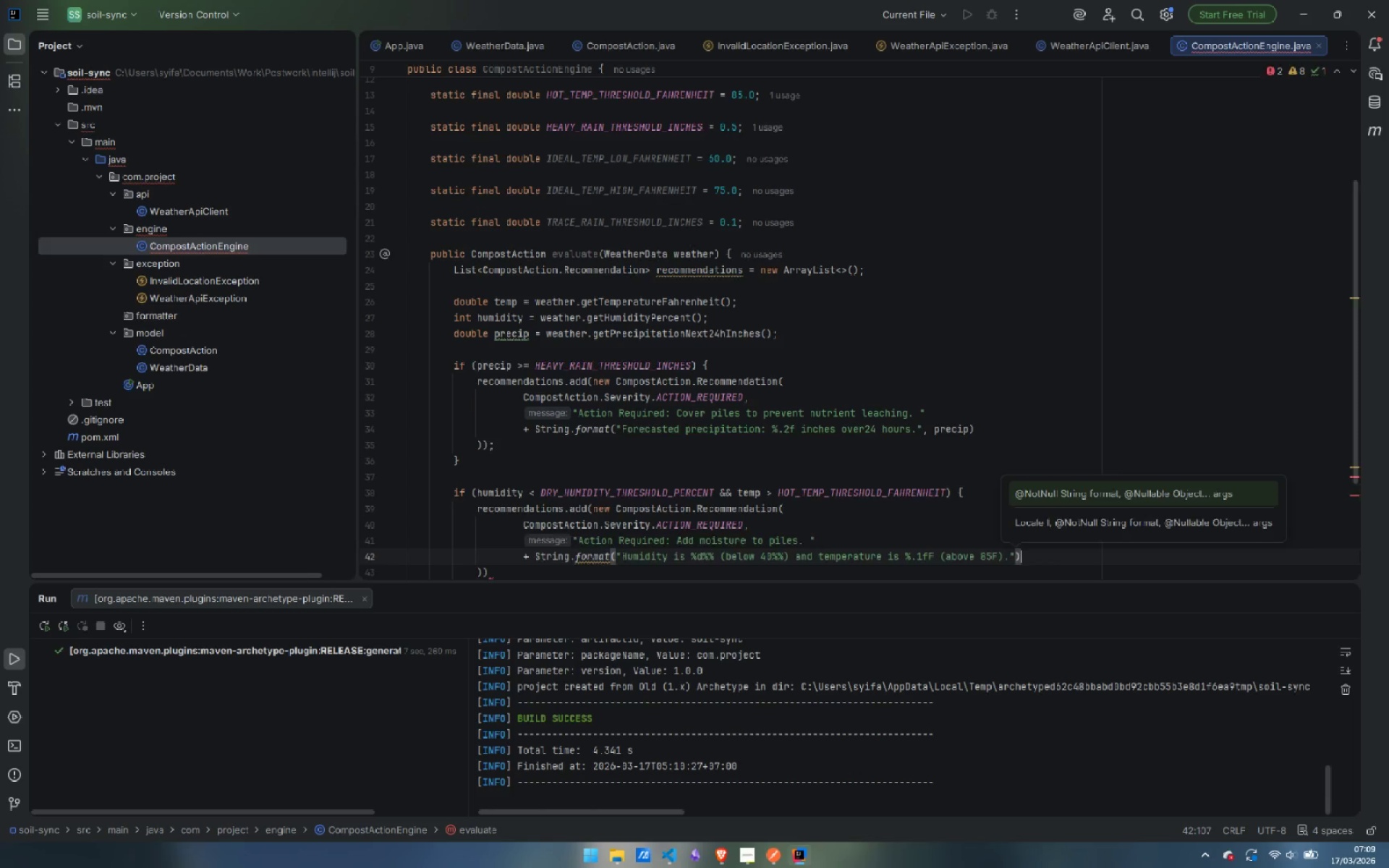 
key(Enter)
 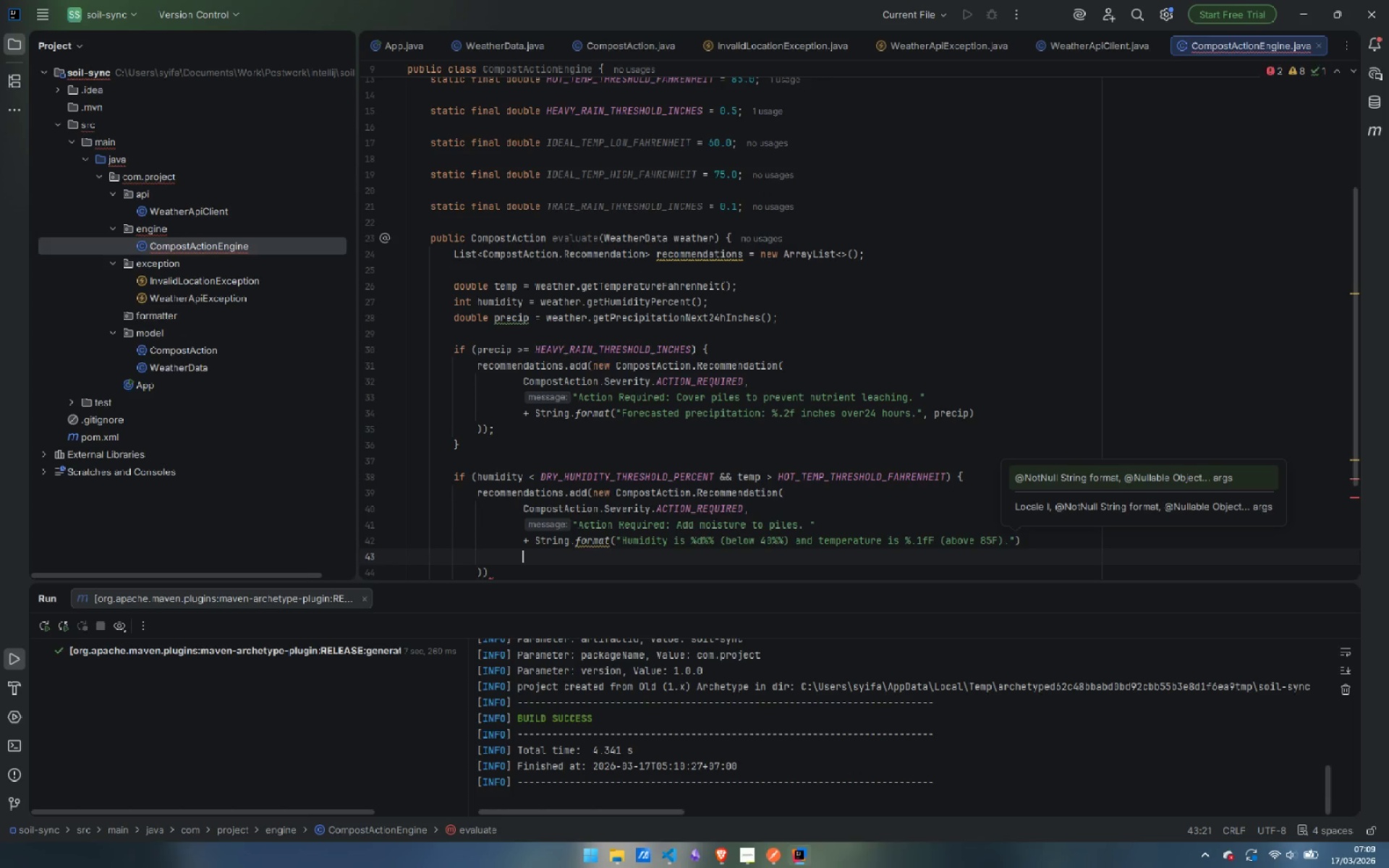 
hold_key(key=ShiftLeft, duration=1.94)
 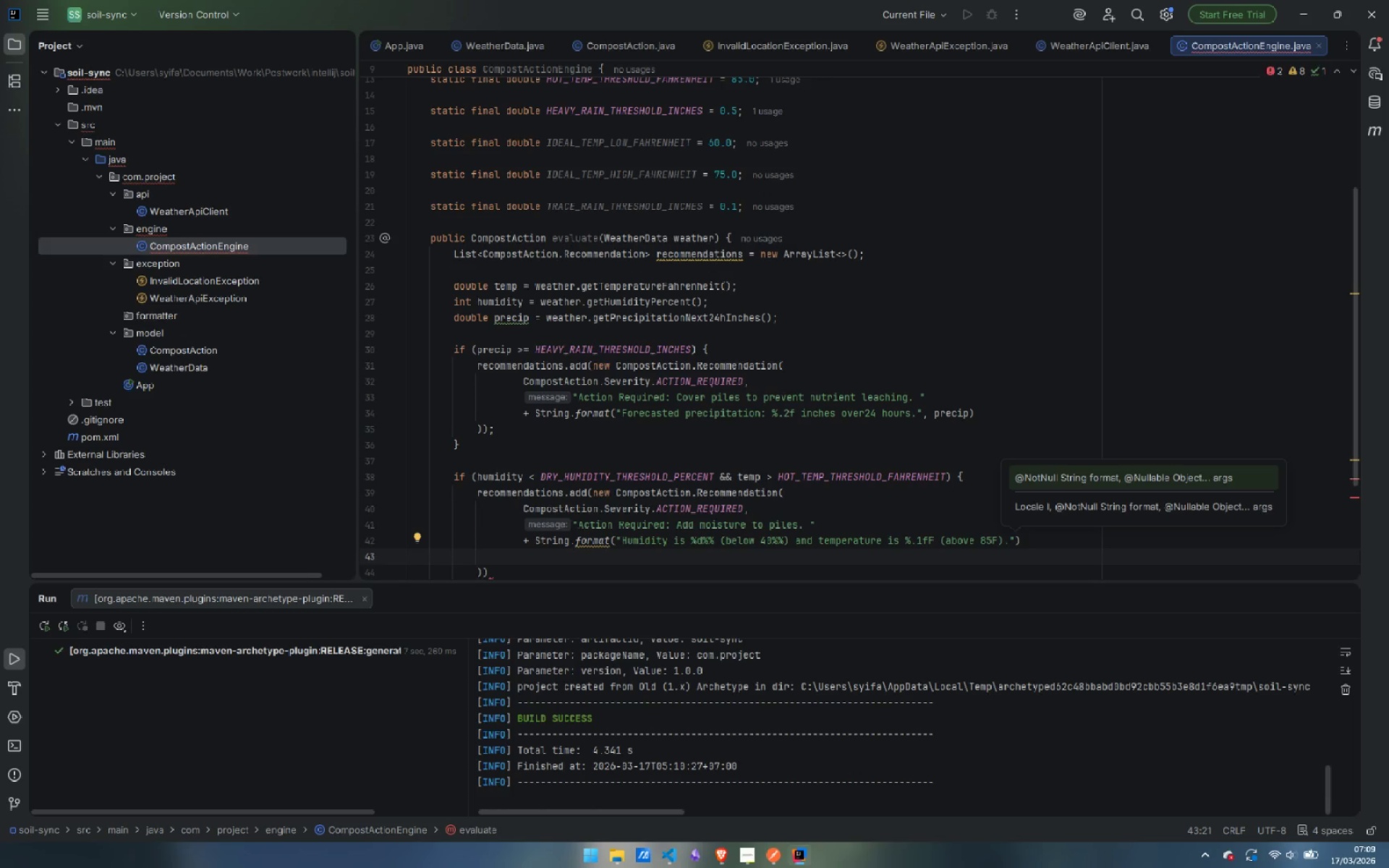 
wait(5.39)
 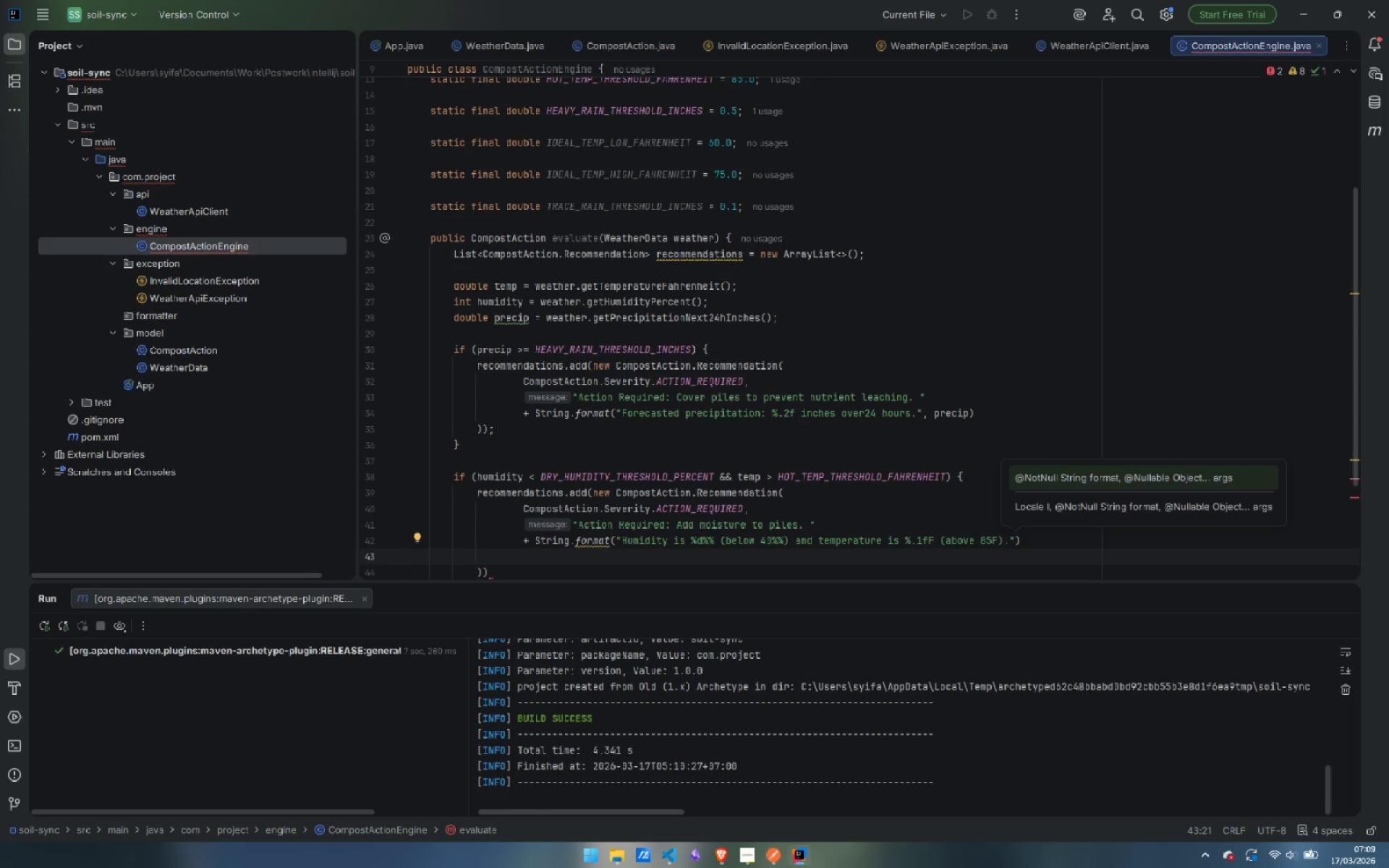 
key(Control+Backspace)
 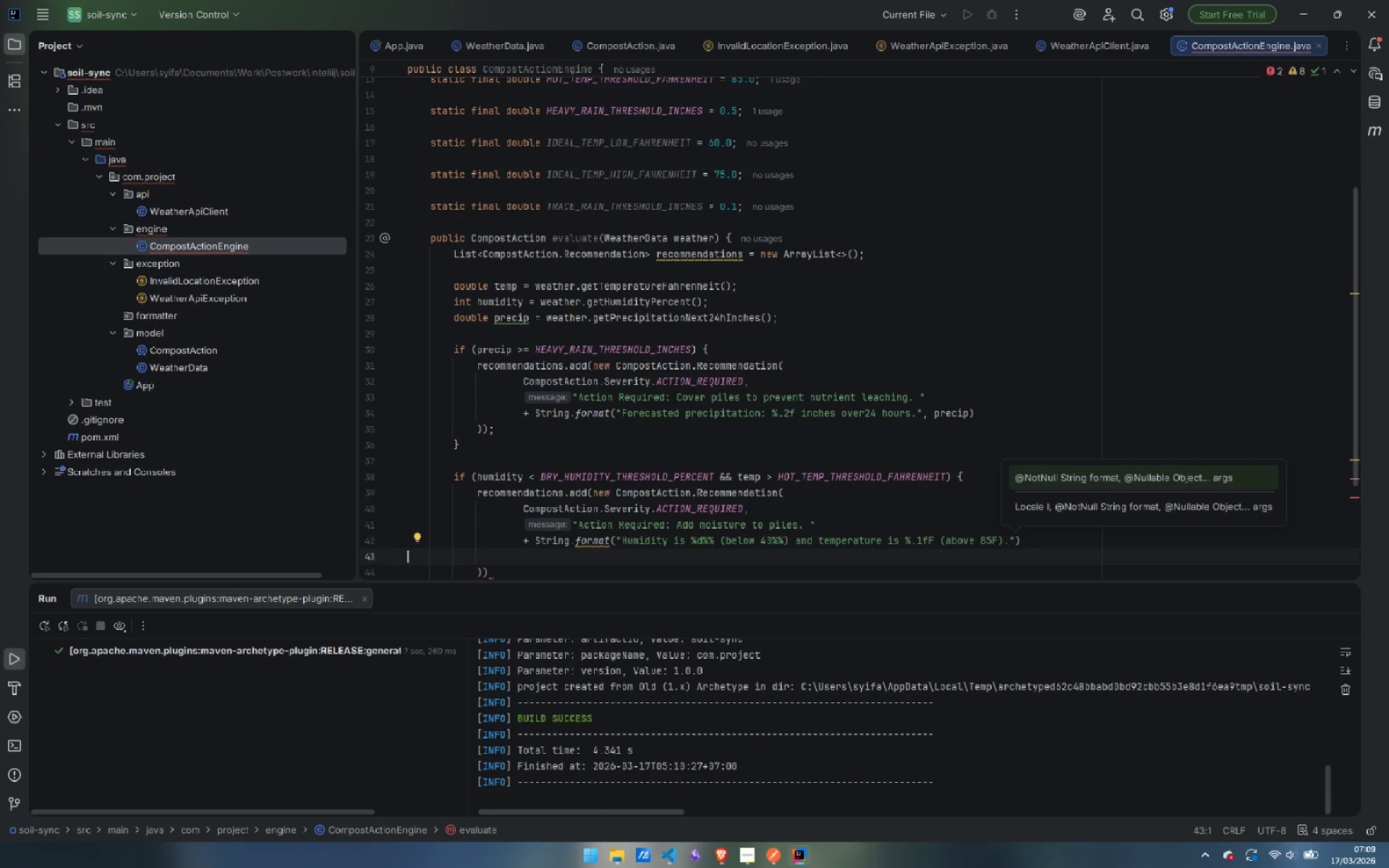 
key(Backspace)
 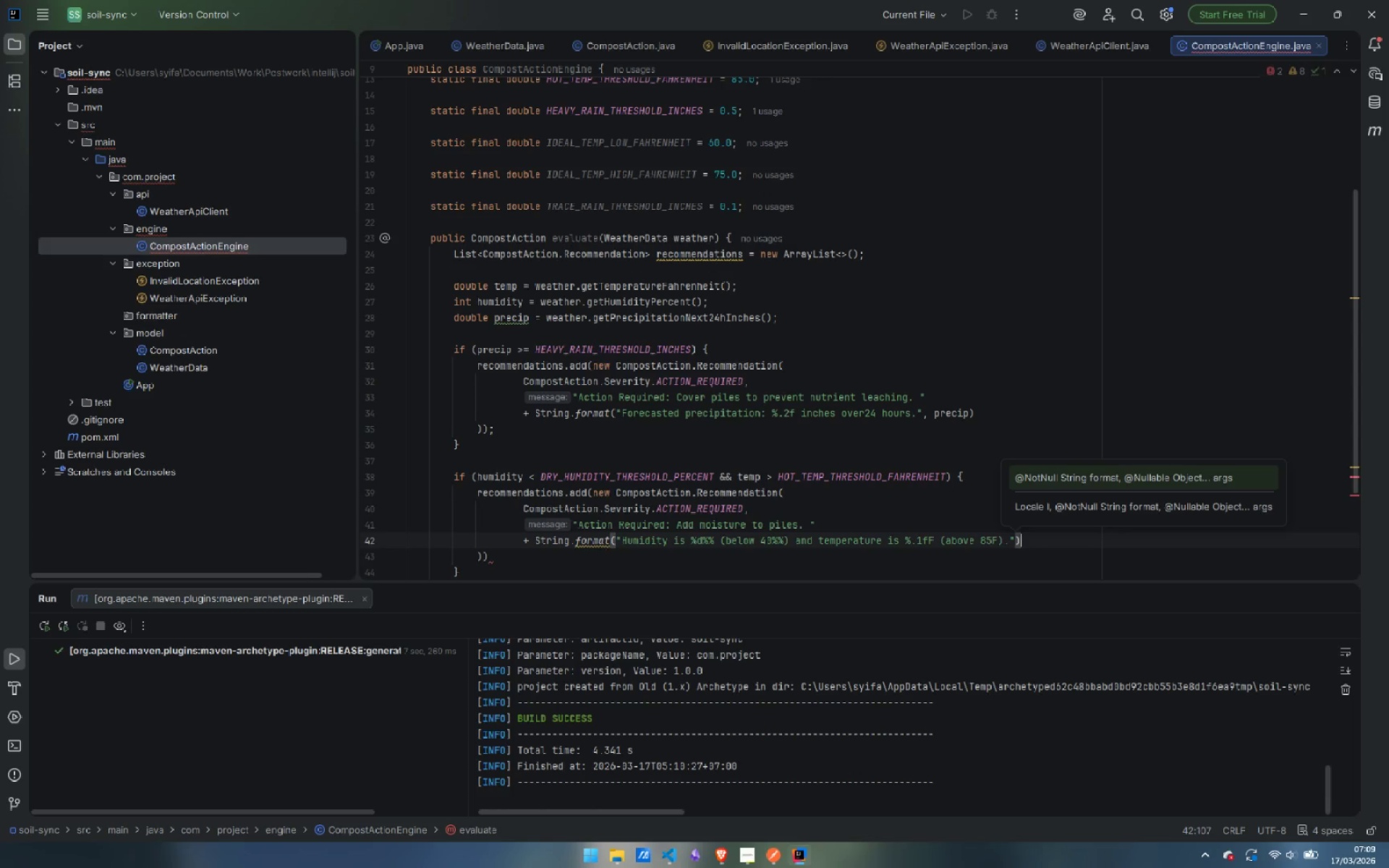 
key(Backspace)
 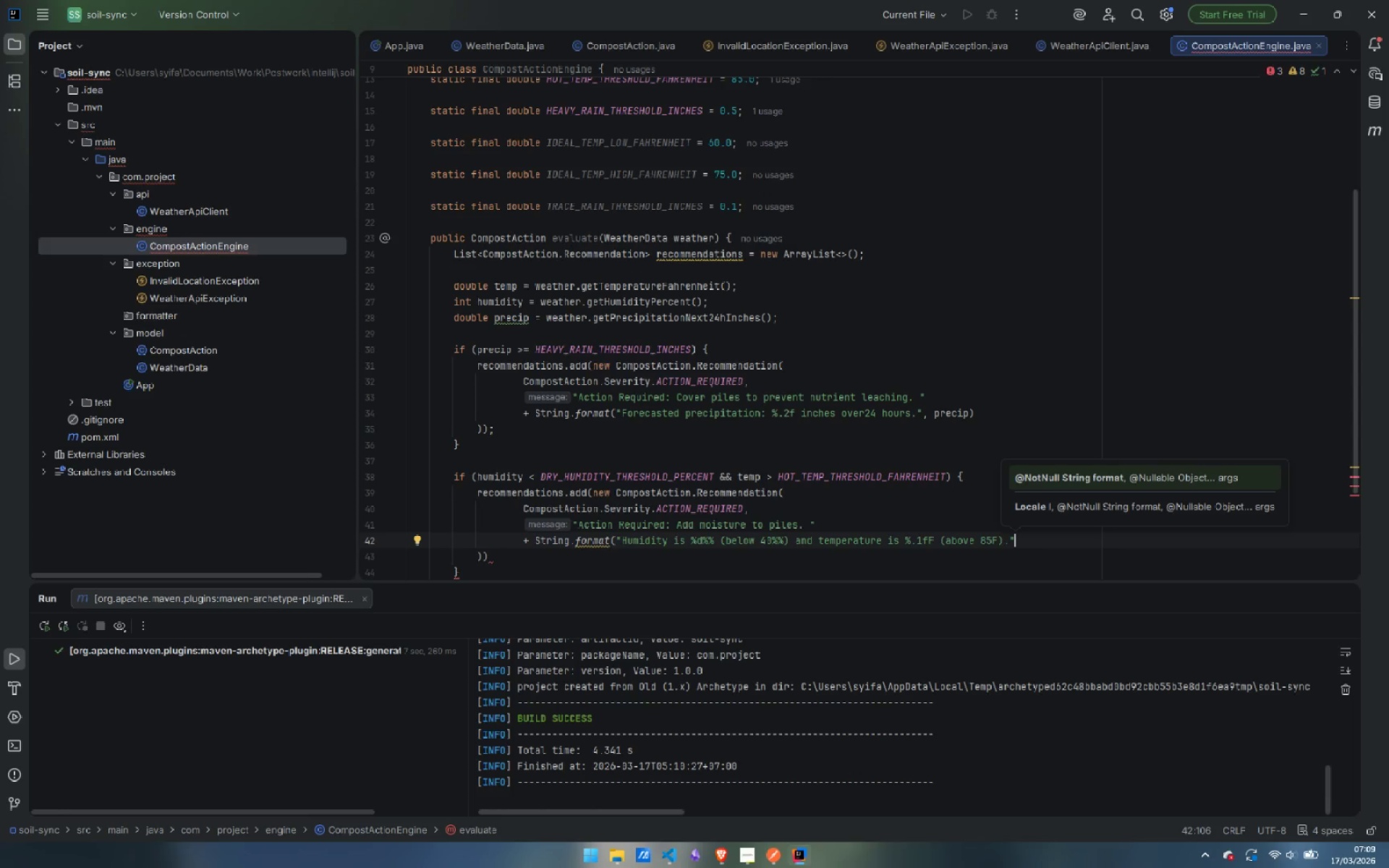 
type(, hum)
 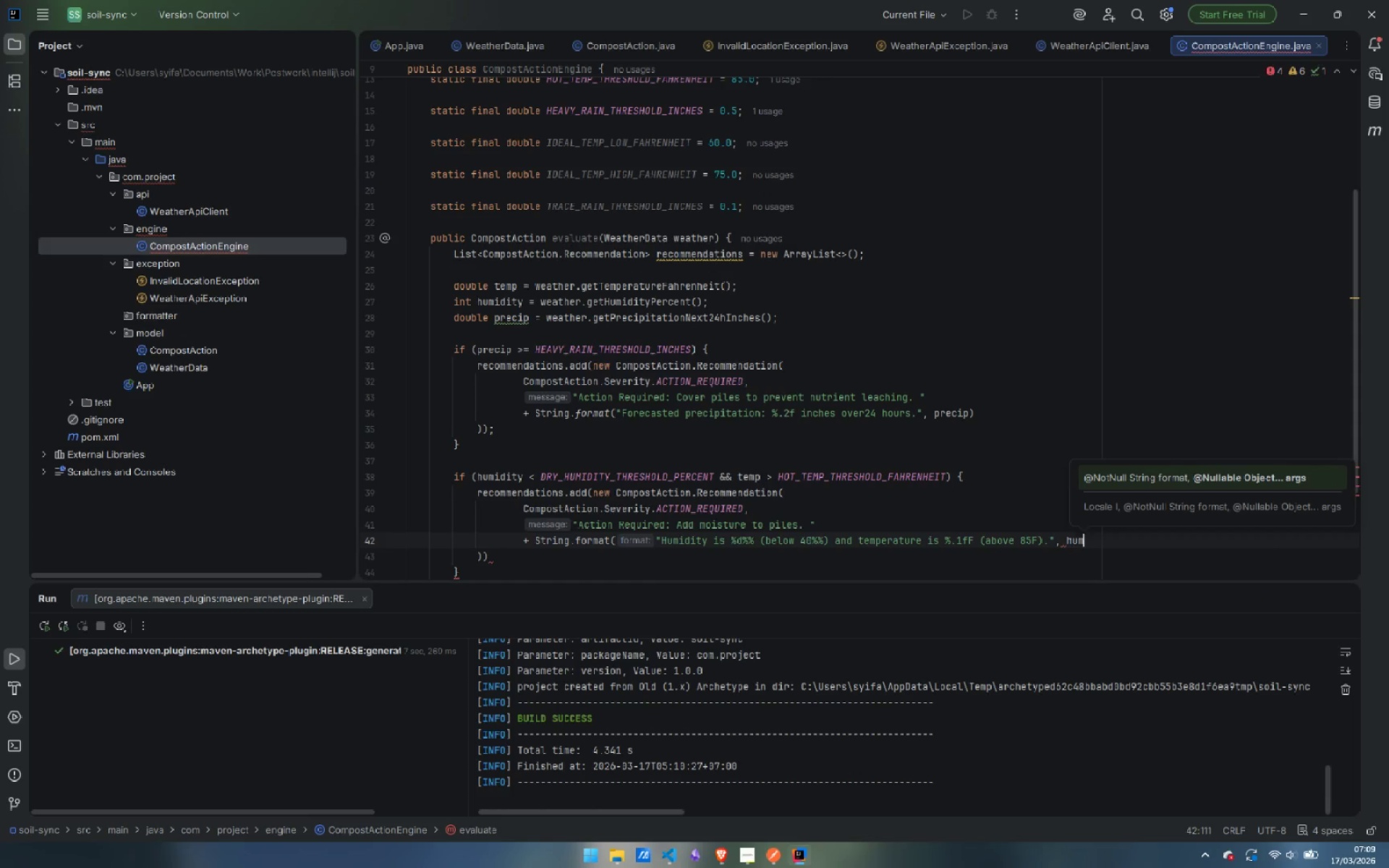 
key(Enter)
 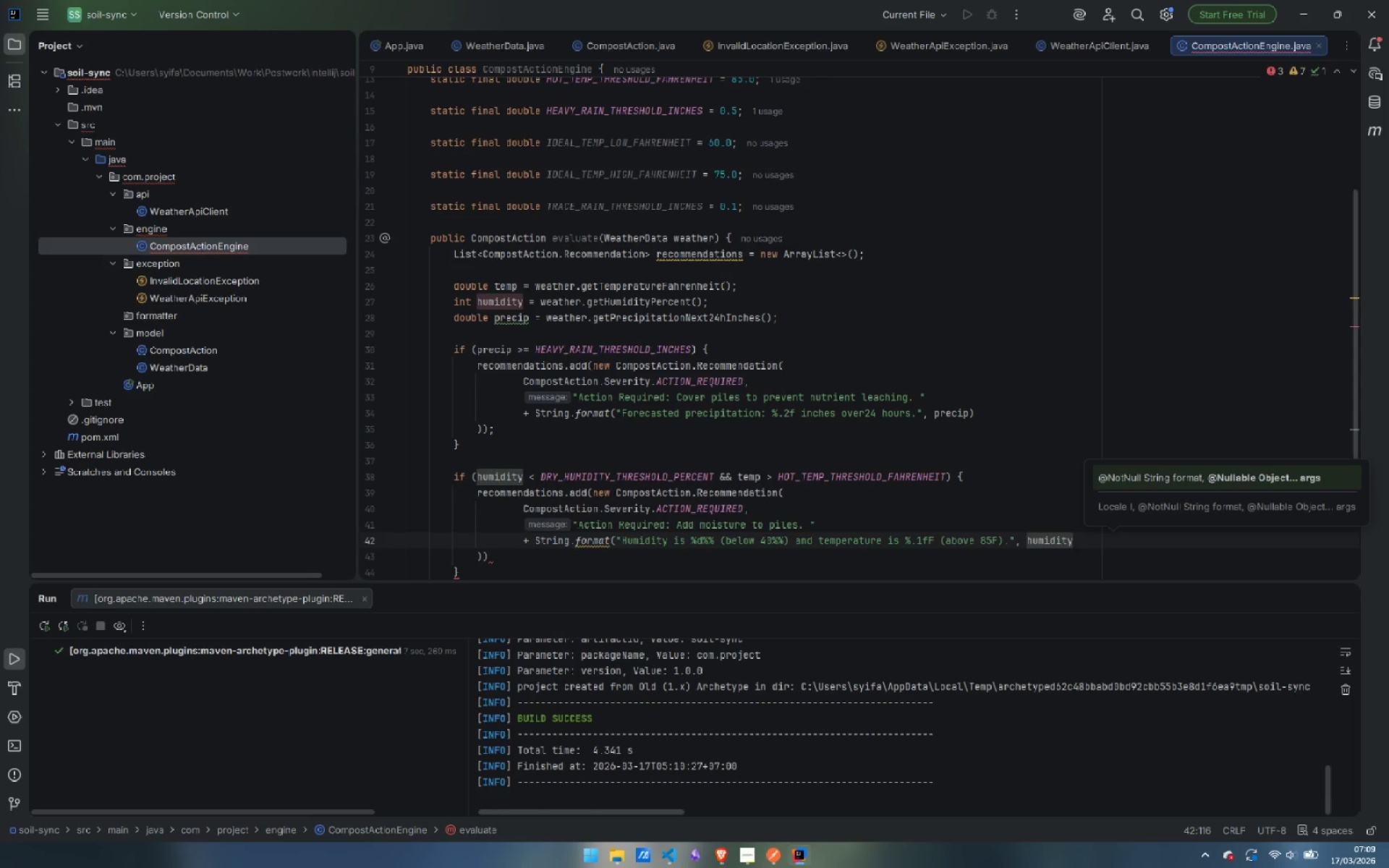 
type(, temp)
 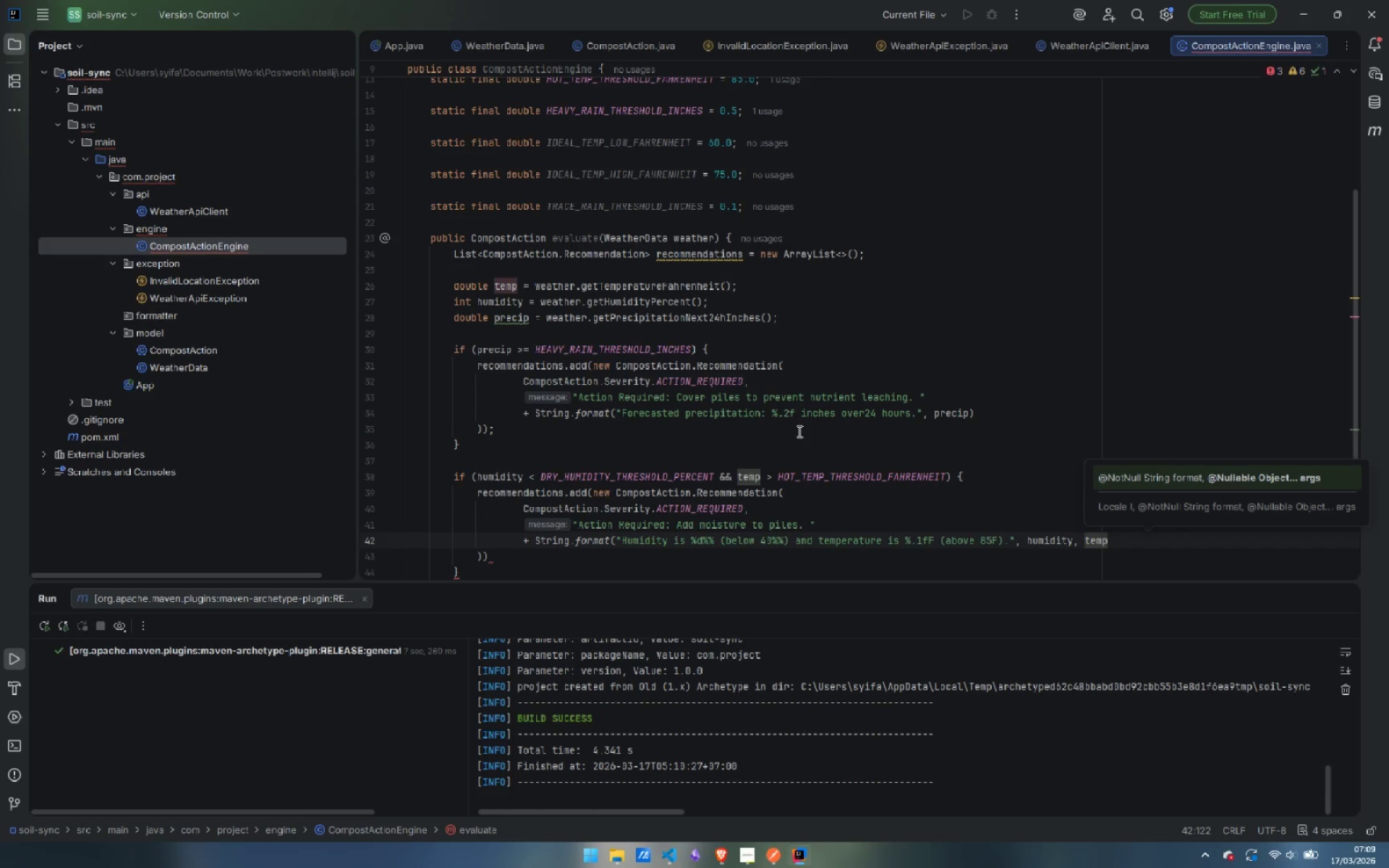 
wait(12.27)
 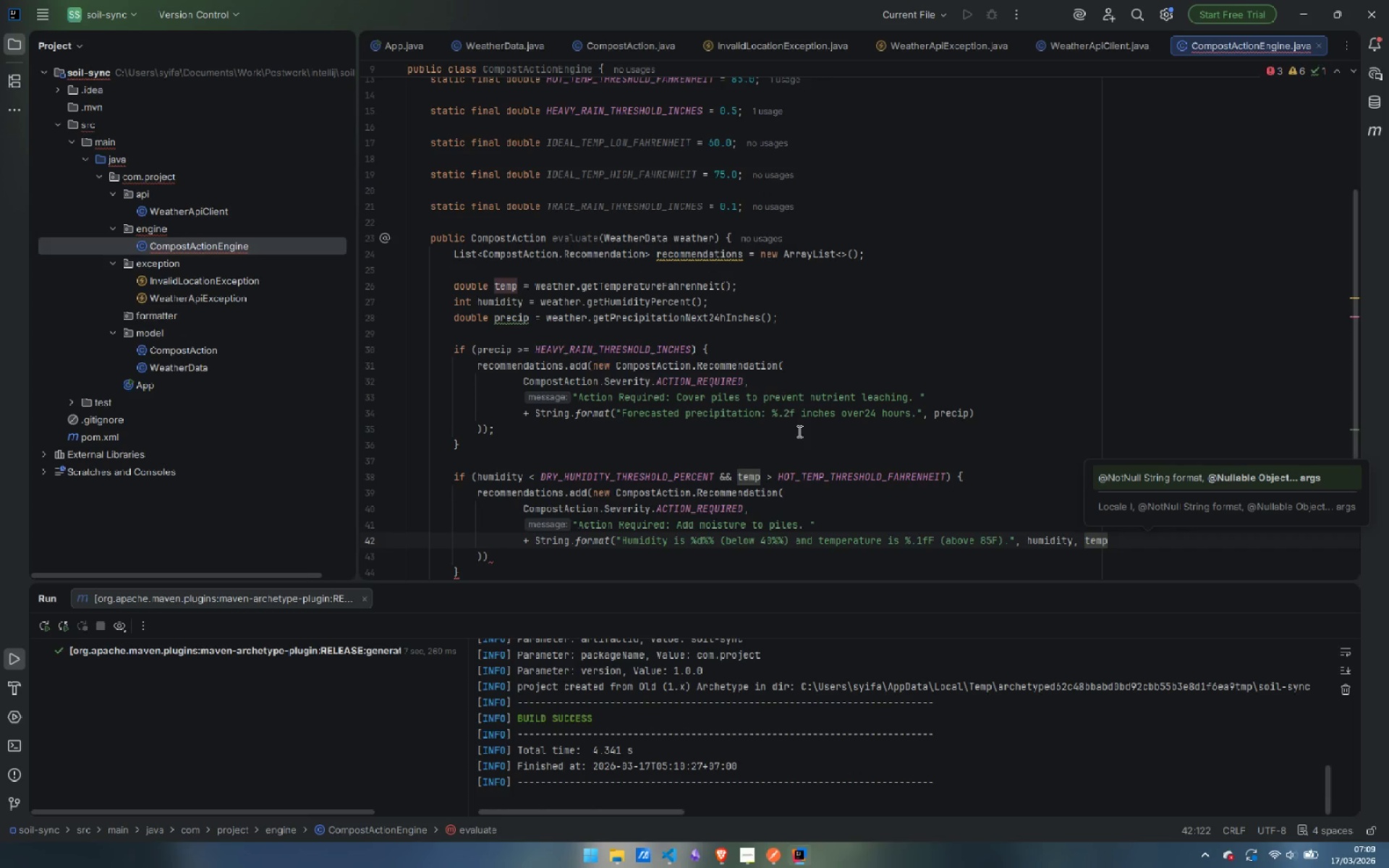 
key(Semicolon)
 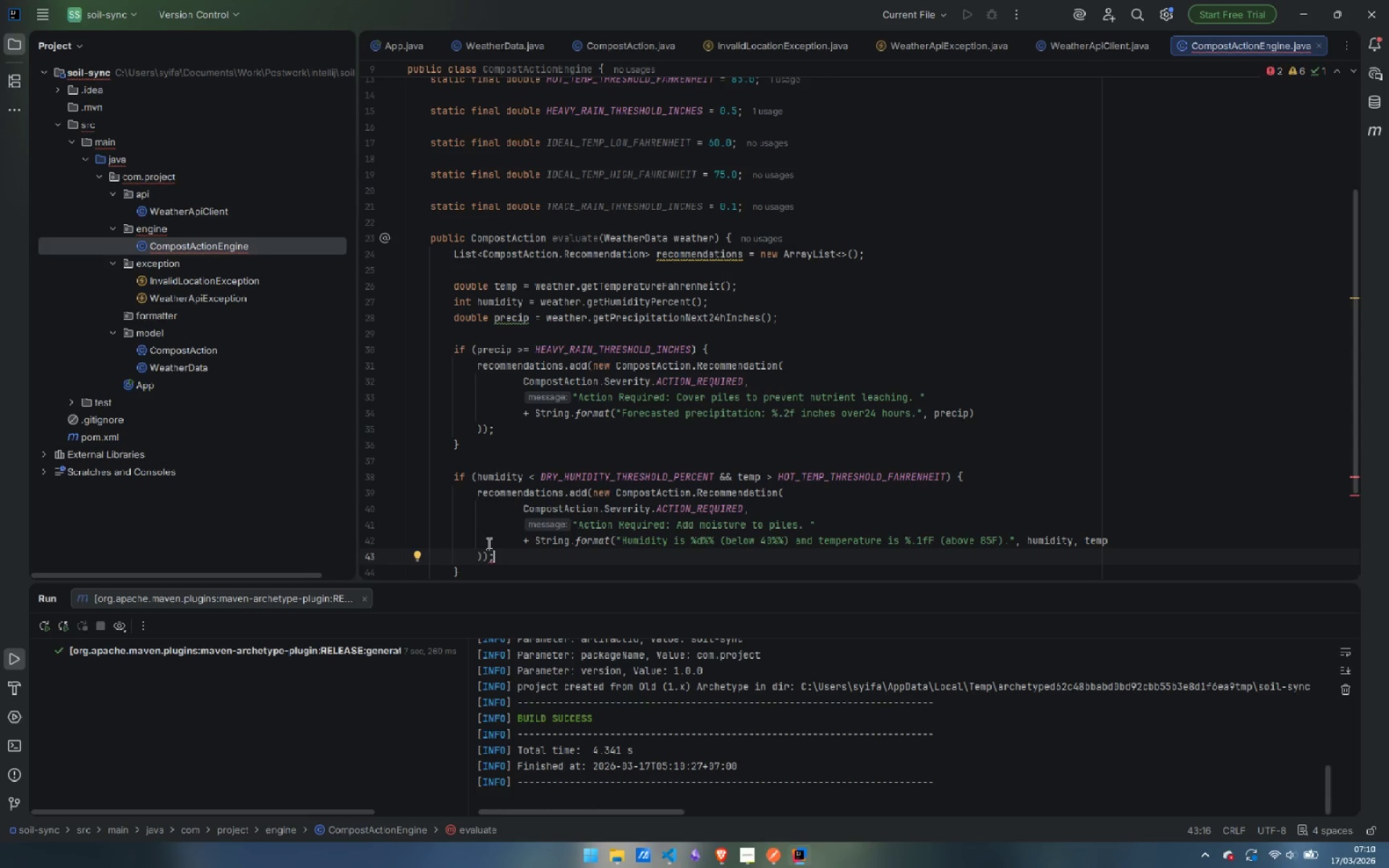 
wait(5.72)
 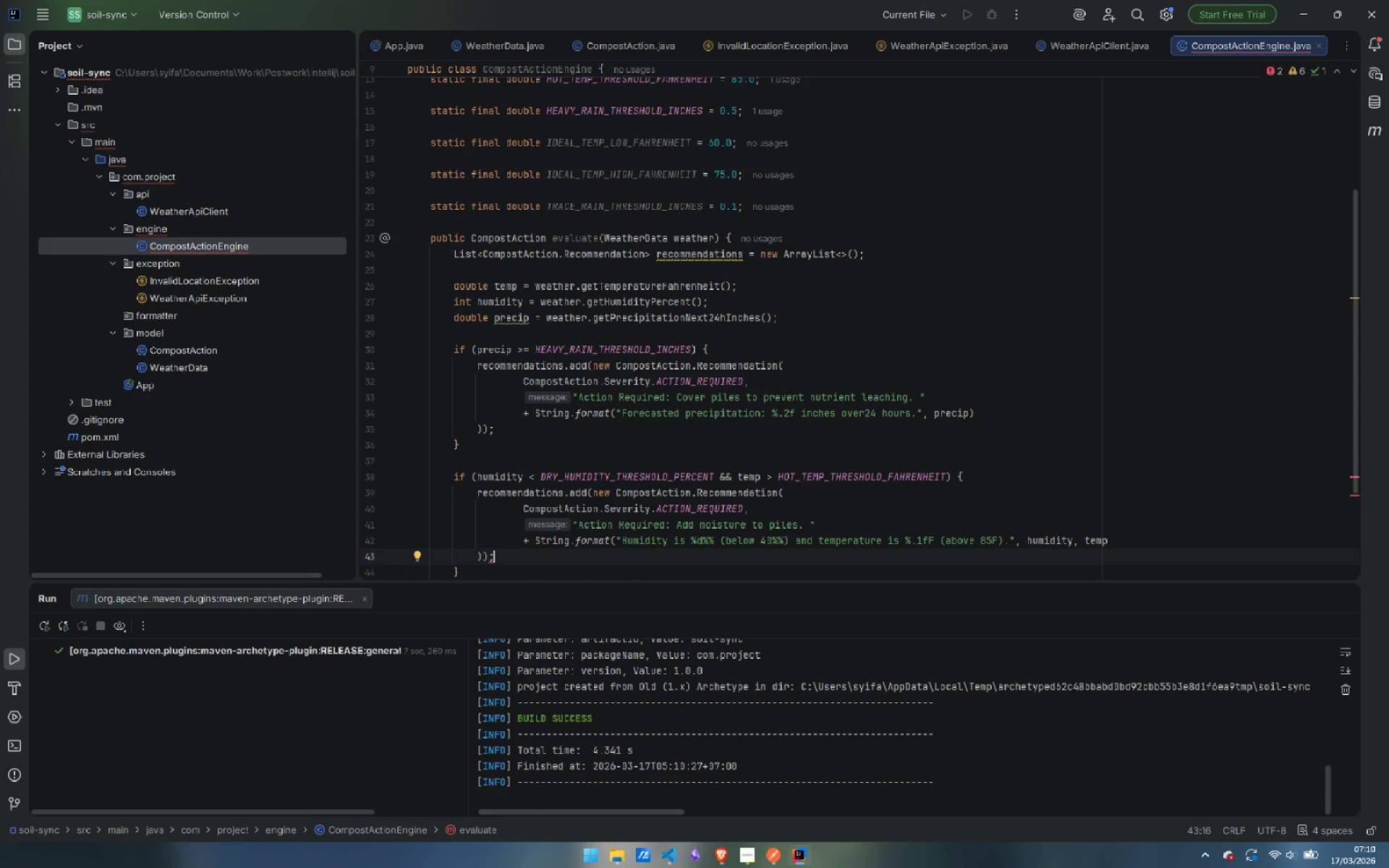 
scroll: coordinate [572, 520], scroll_direction: down, amount: 3.0
 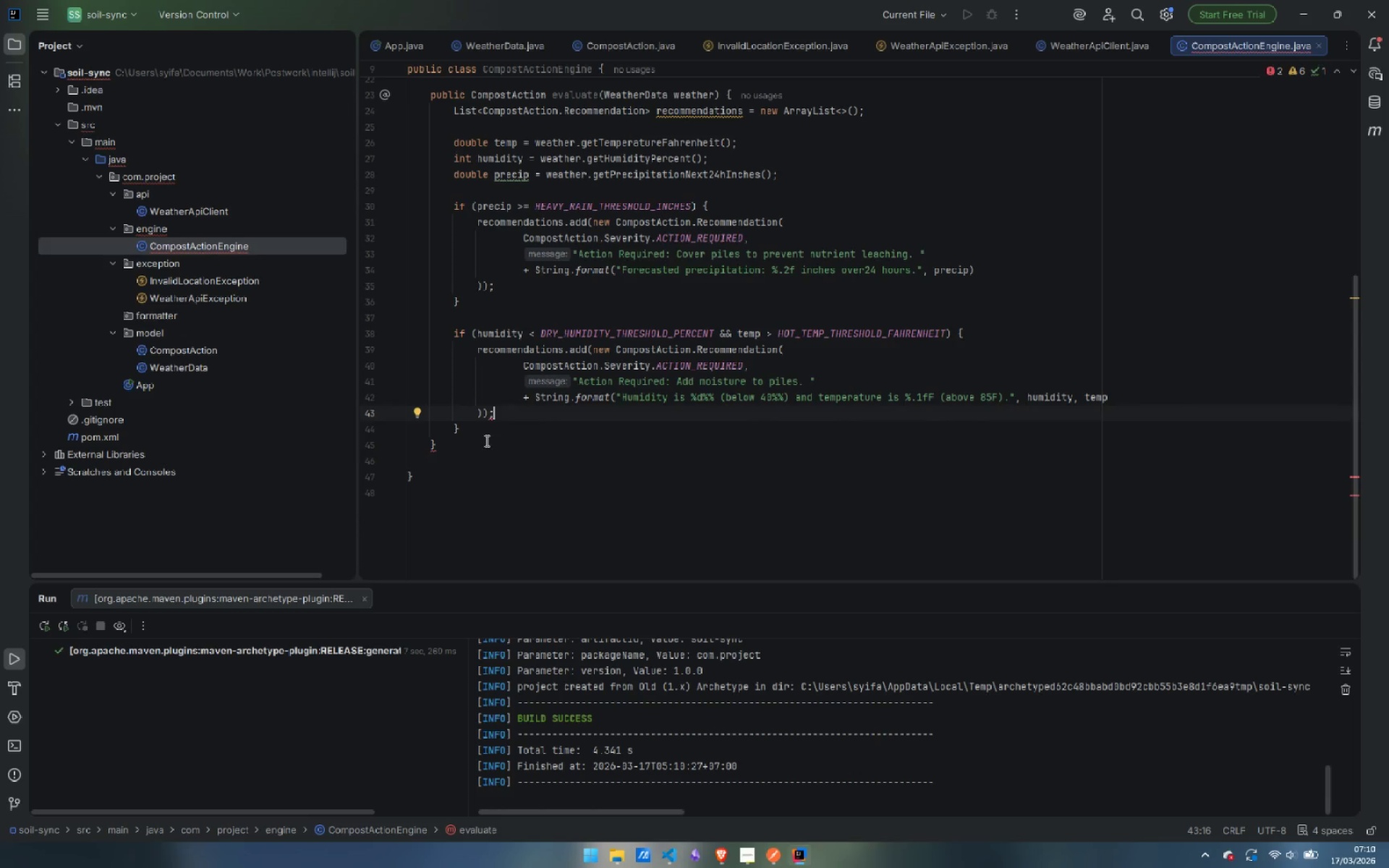 
mouse_move([483, 424])
 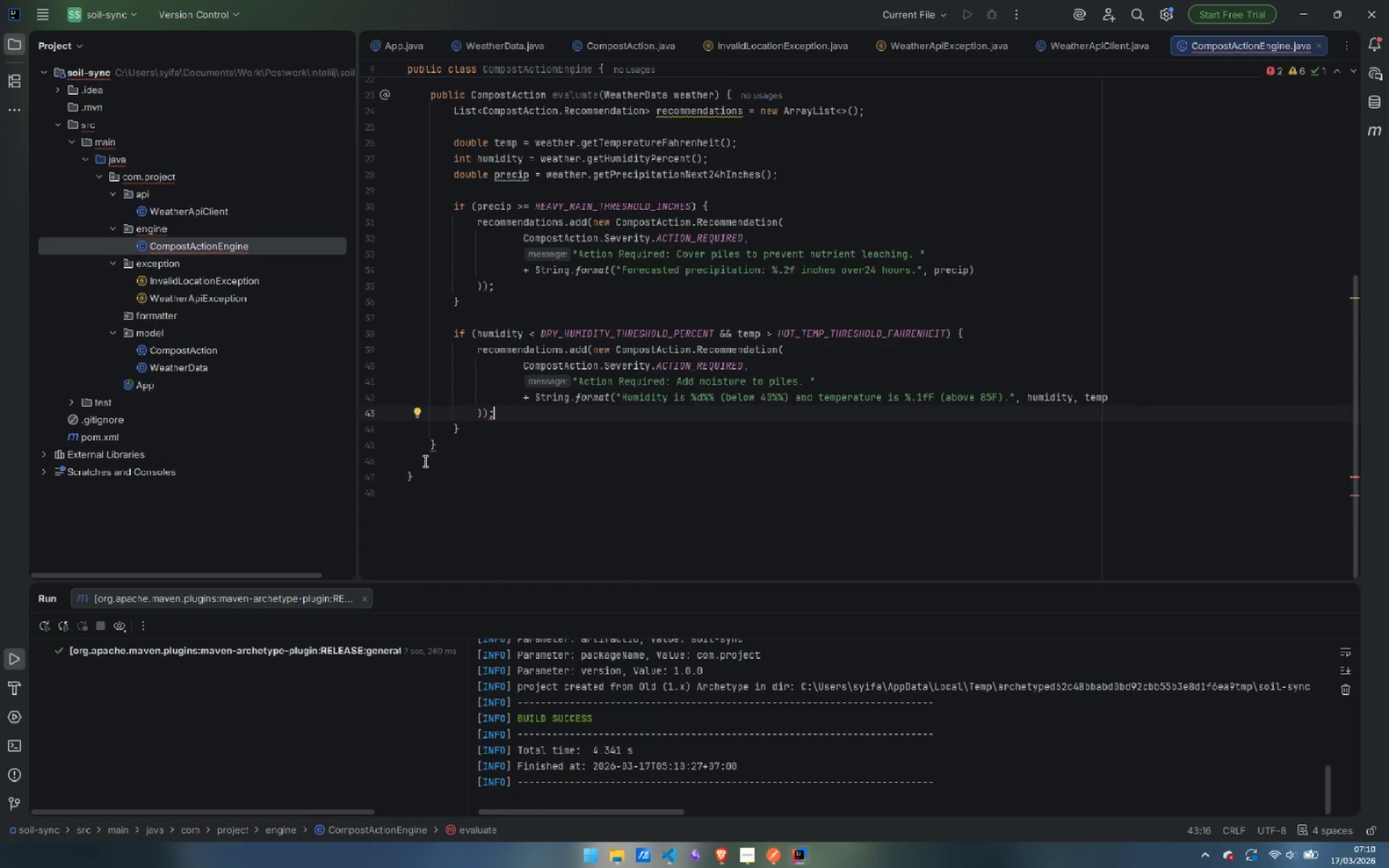 
wait(10.37)
 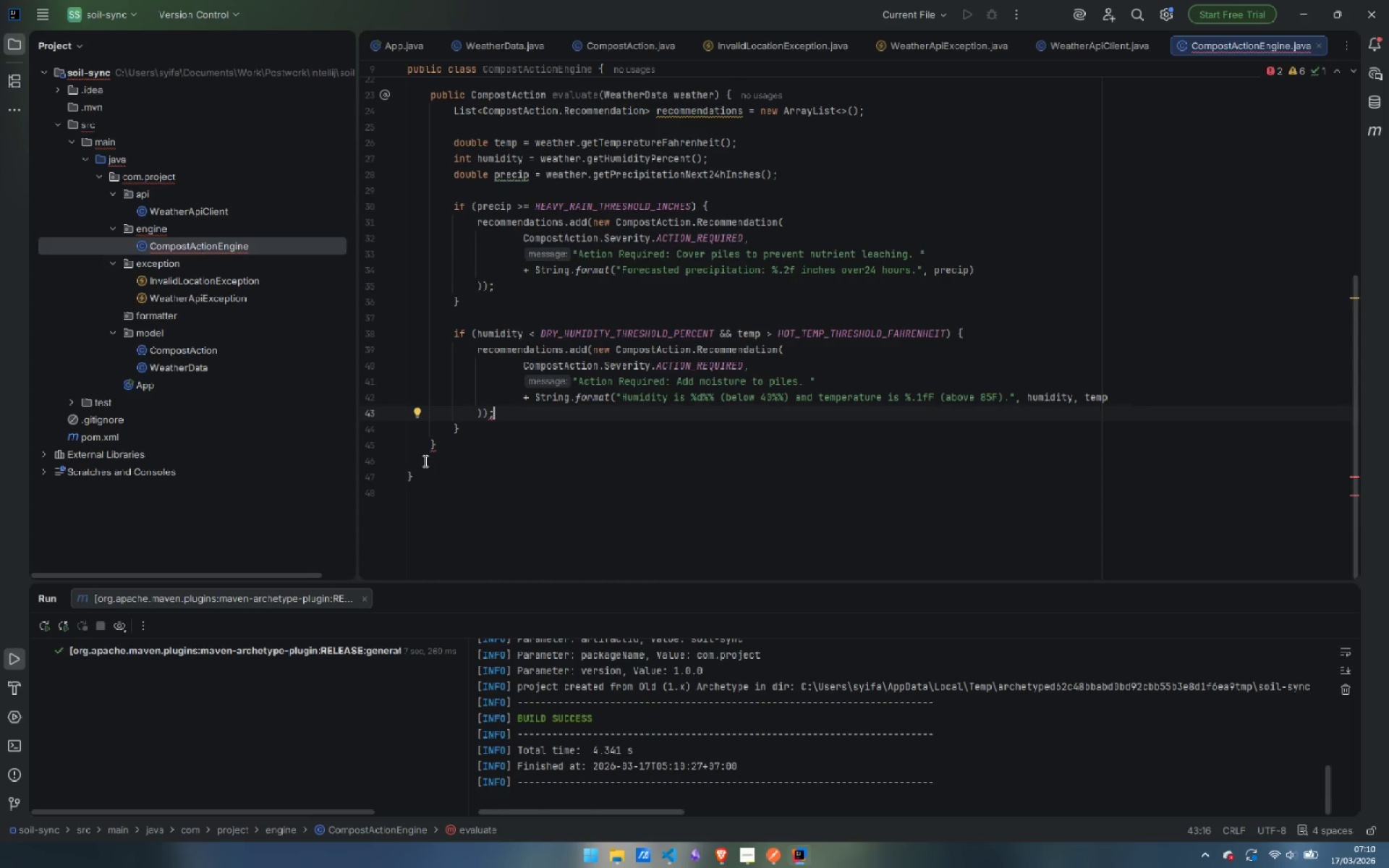 
left_click([1126, 399])
 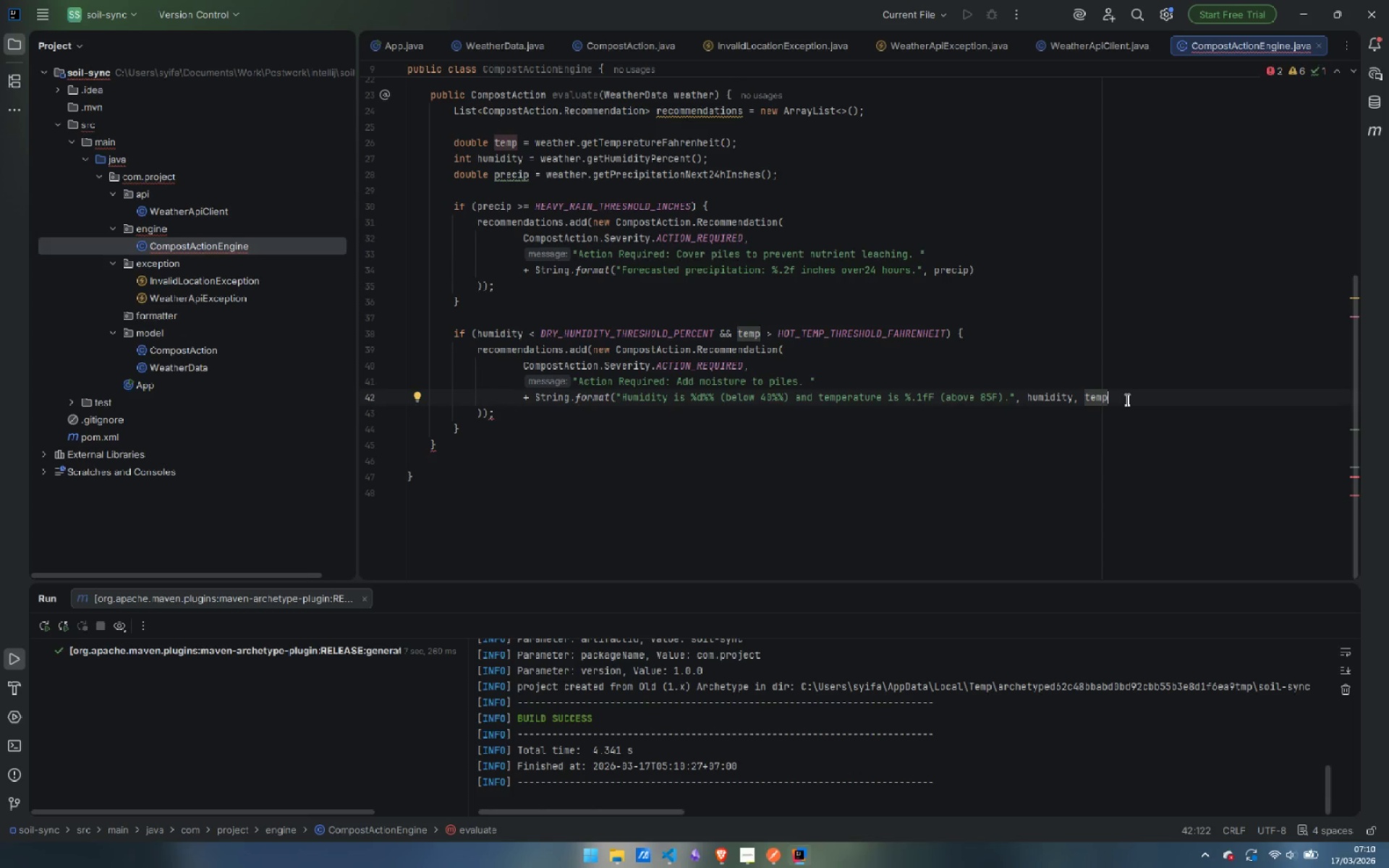 
key(Shift+0)
 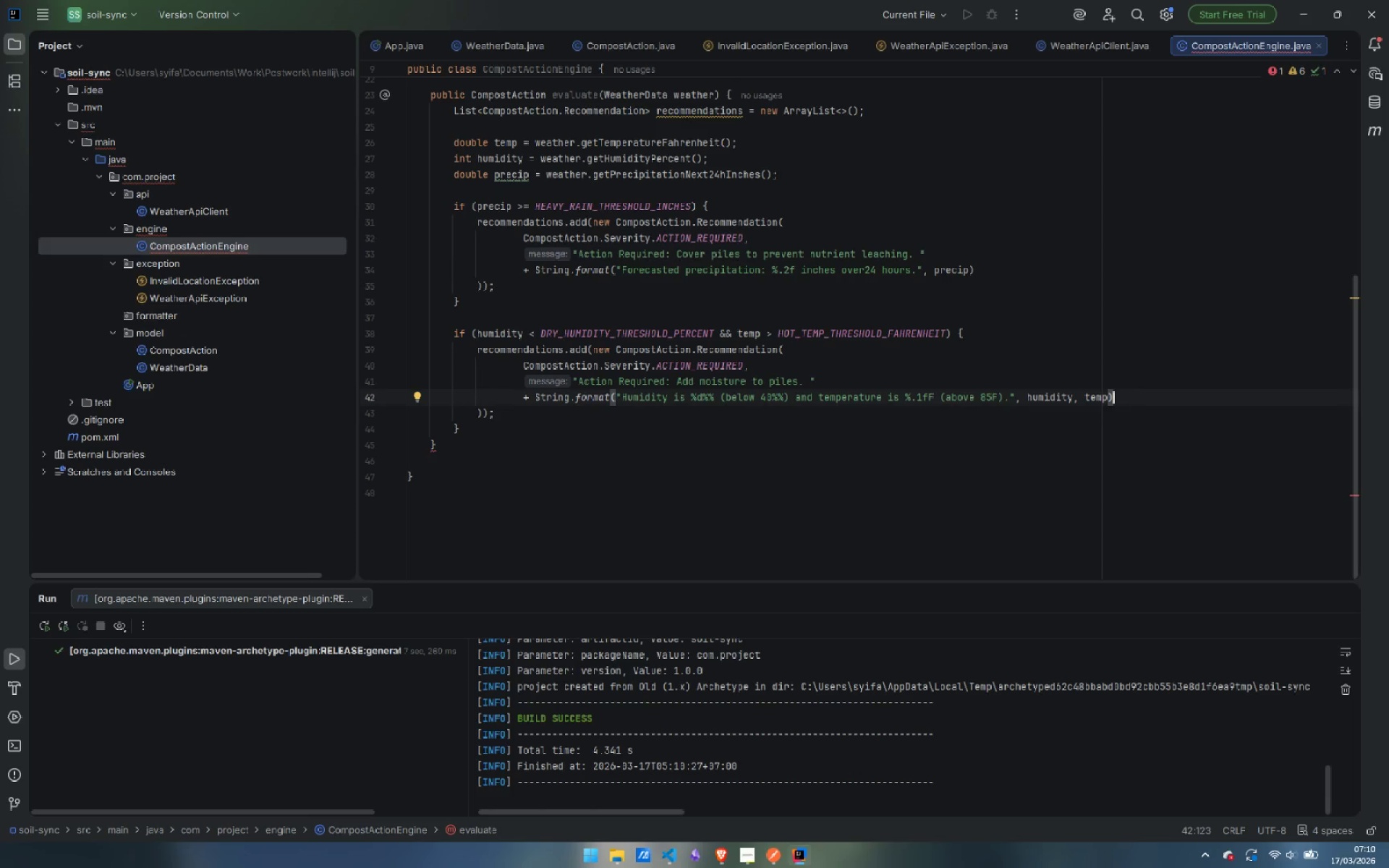 
wait(10.44)
 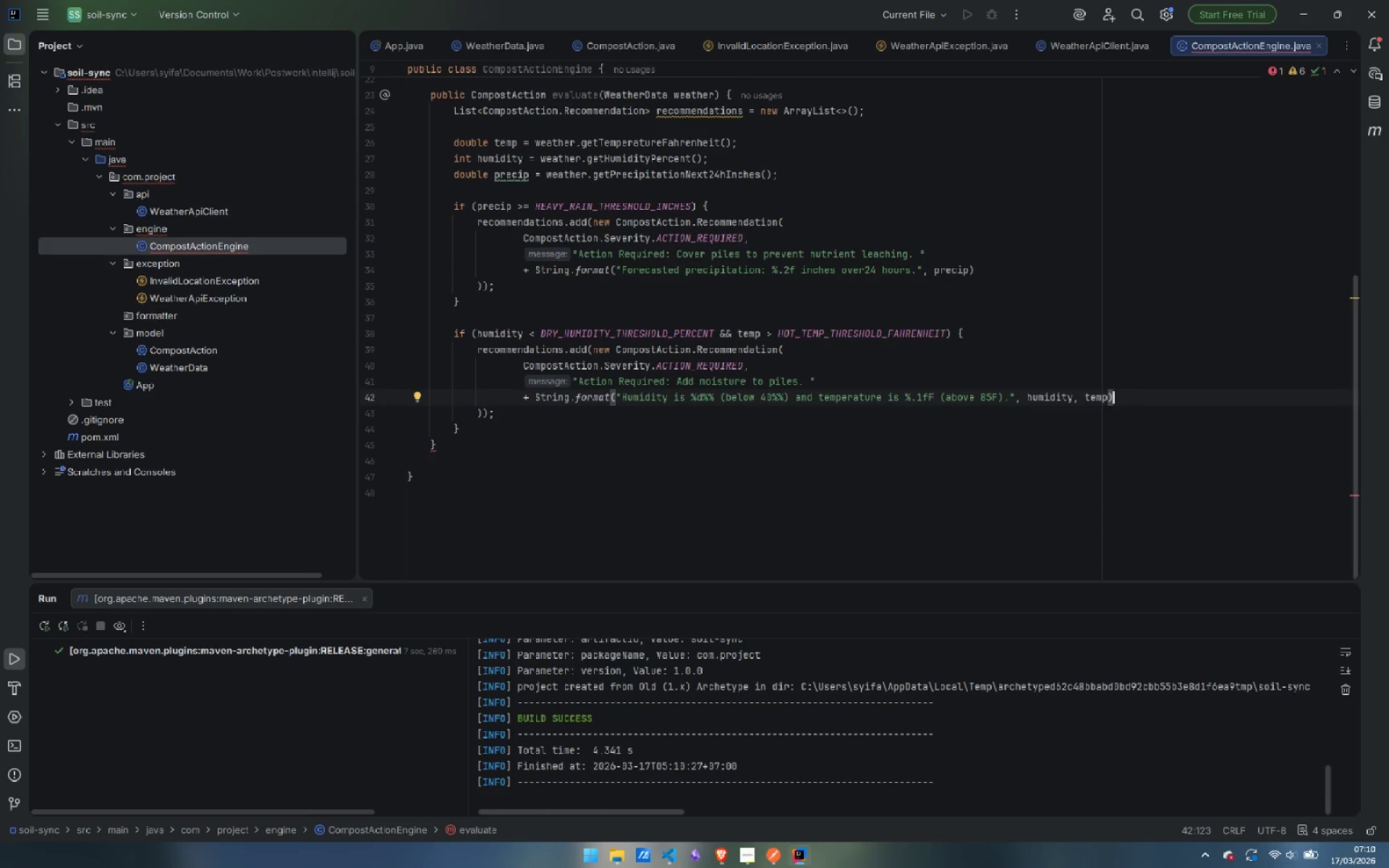 
scroll: coordinate [687, 427], scroll_direction: up, amount: 4.0
 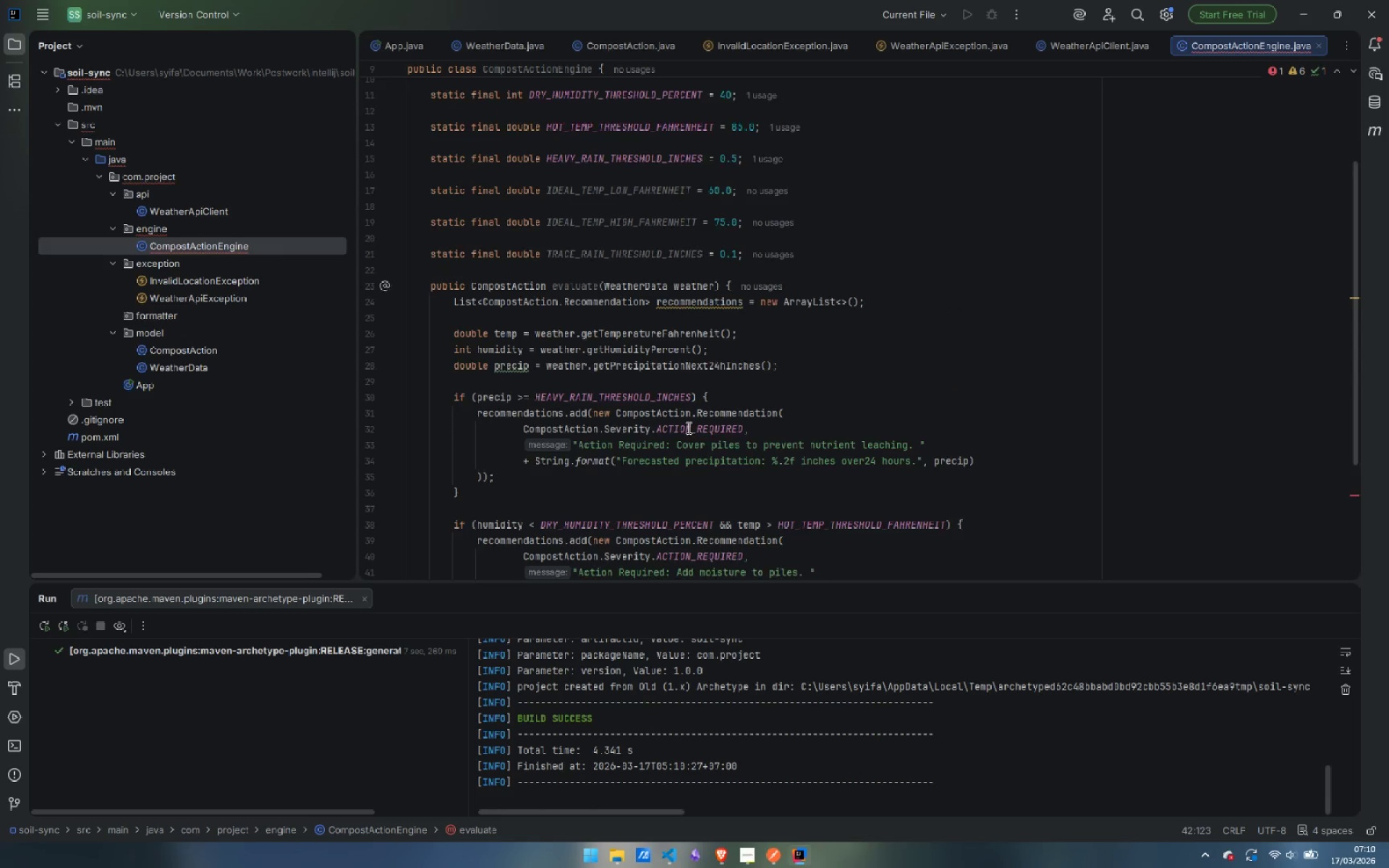 
scroll: coordinate [687, 427], scroll_direction: down, amount: 5.0
 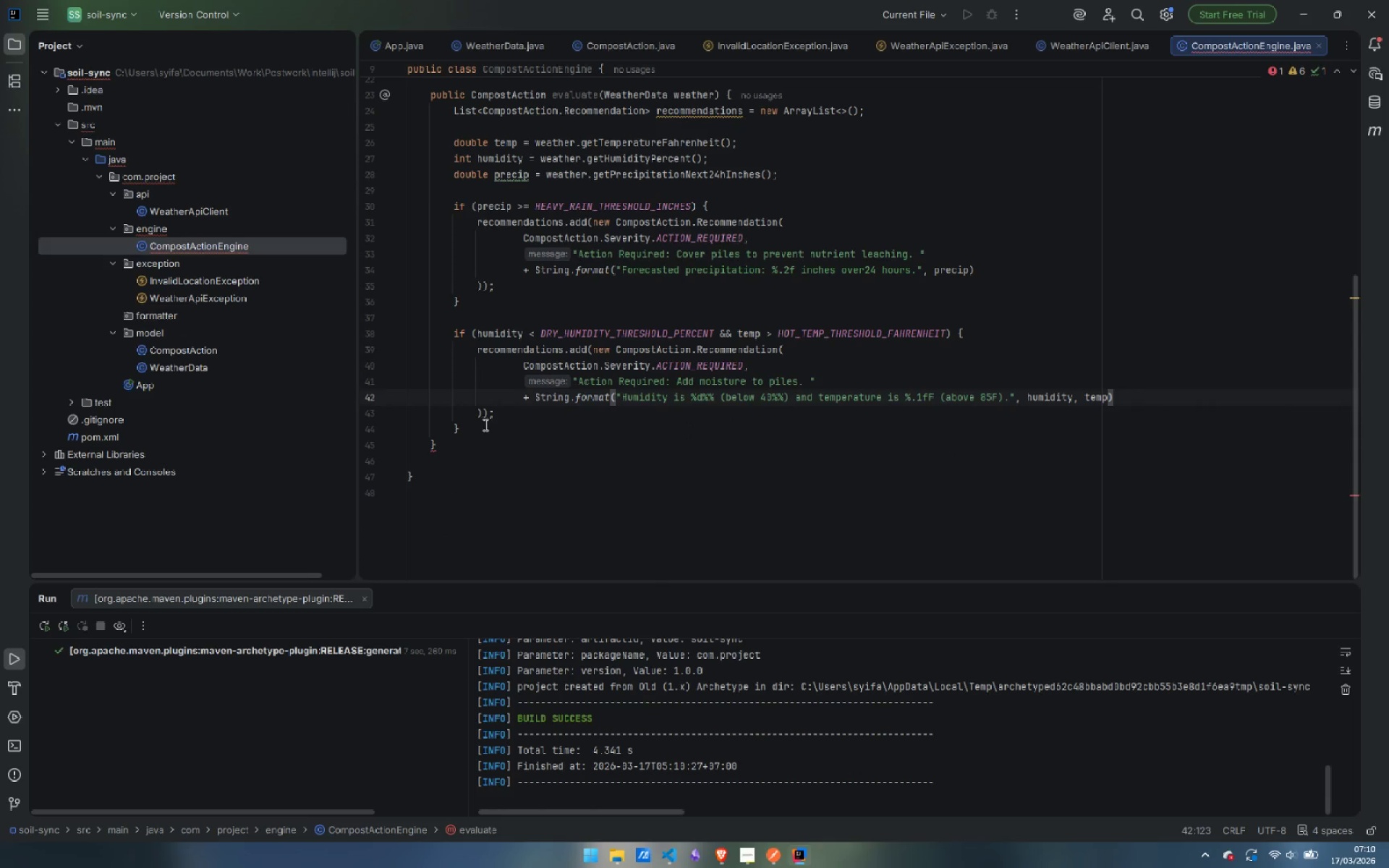 
left_click_drag(start_coordinate=[487, 429], to_coordinate=[490, 433])
 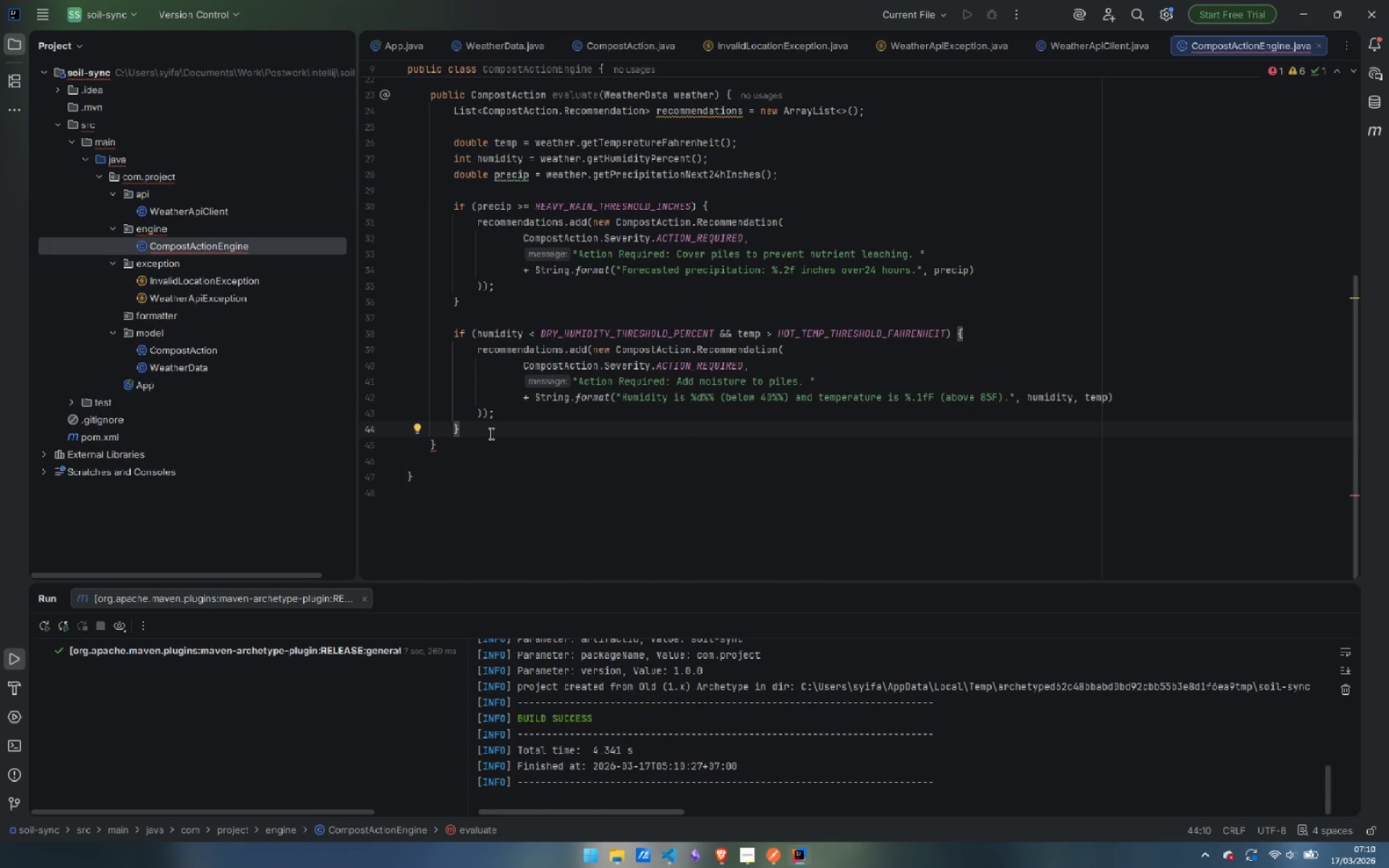 
key(Enter)
 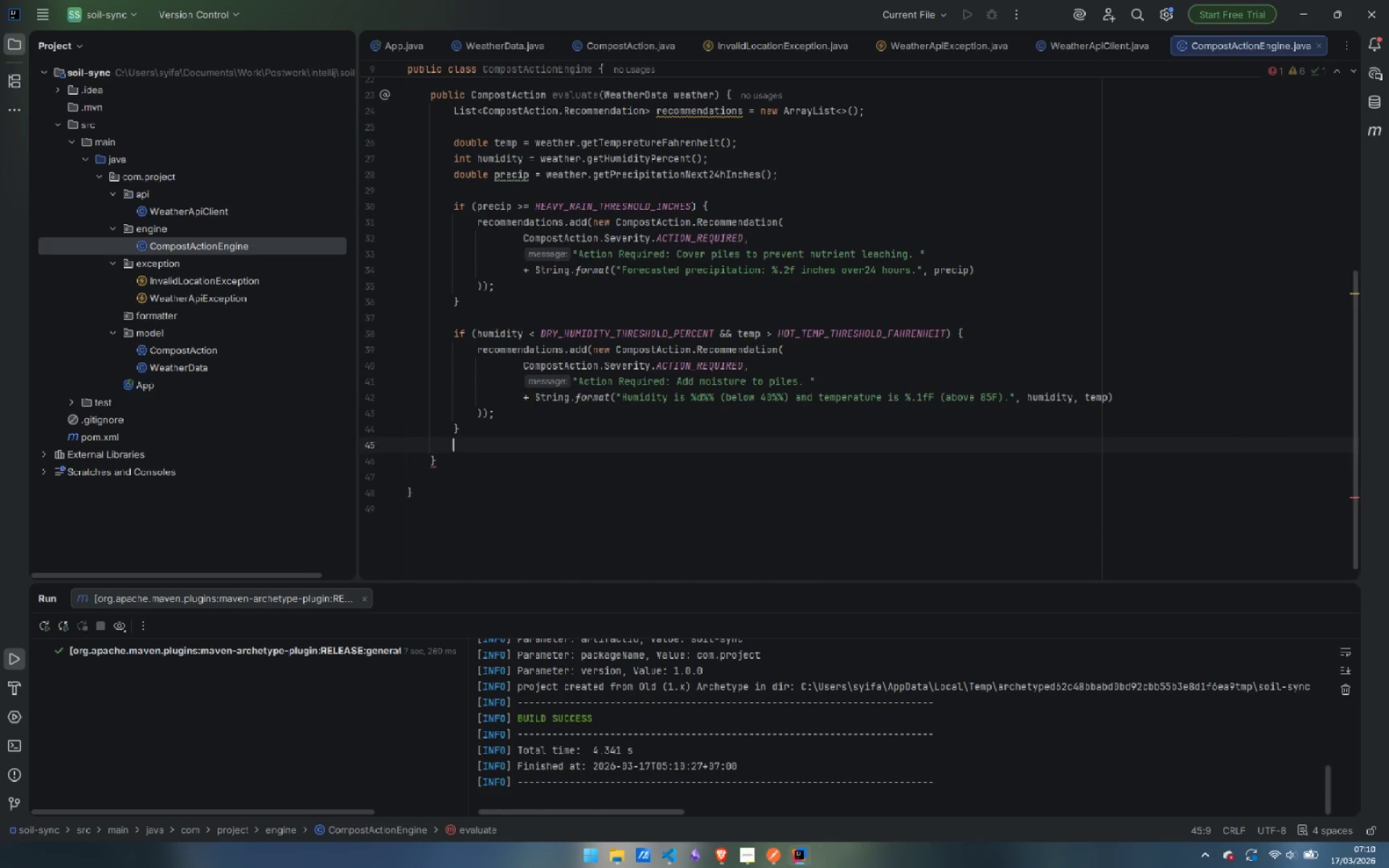 
key(Enter)
 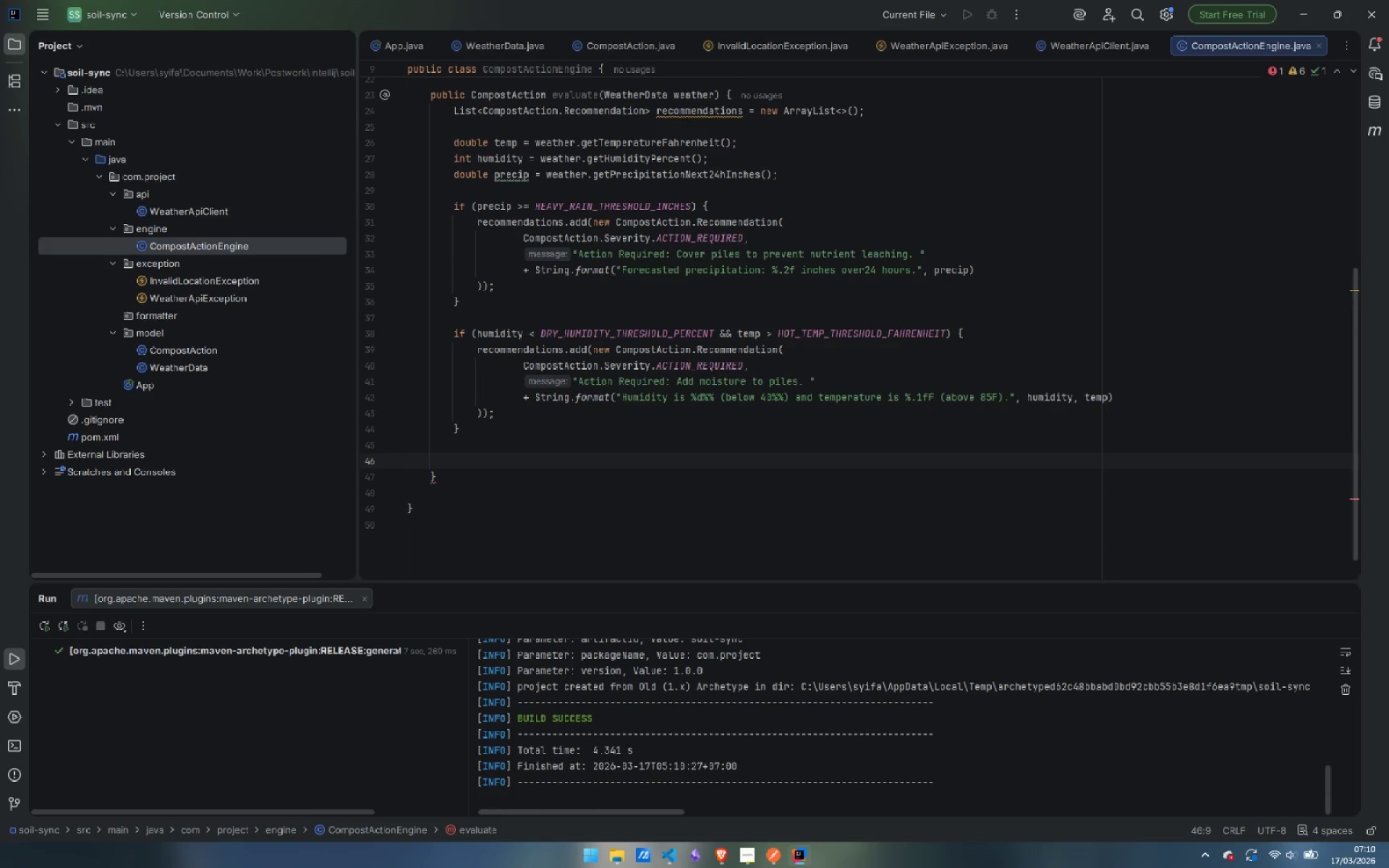 
wait(6.28)
 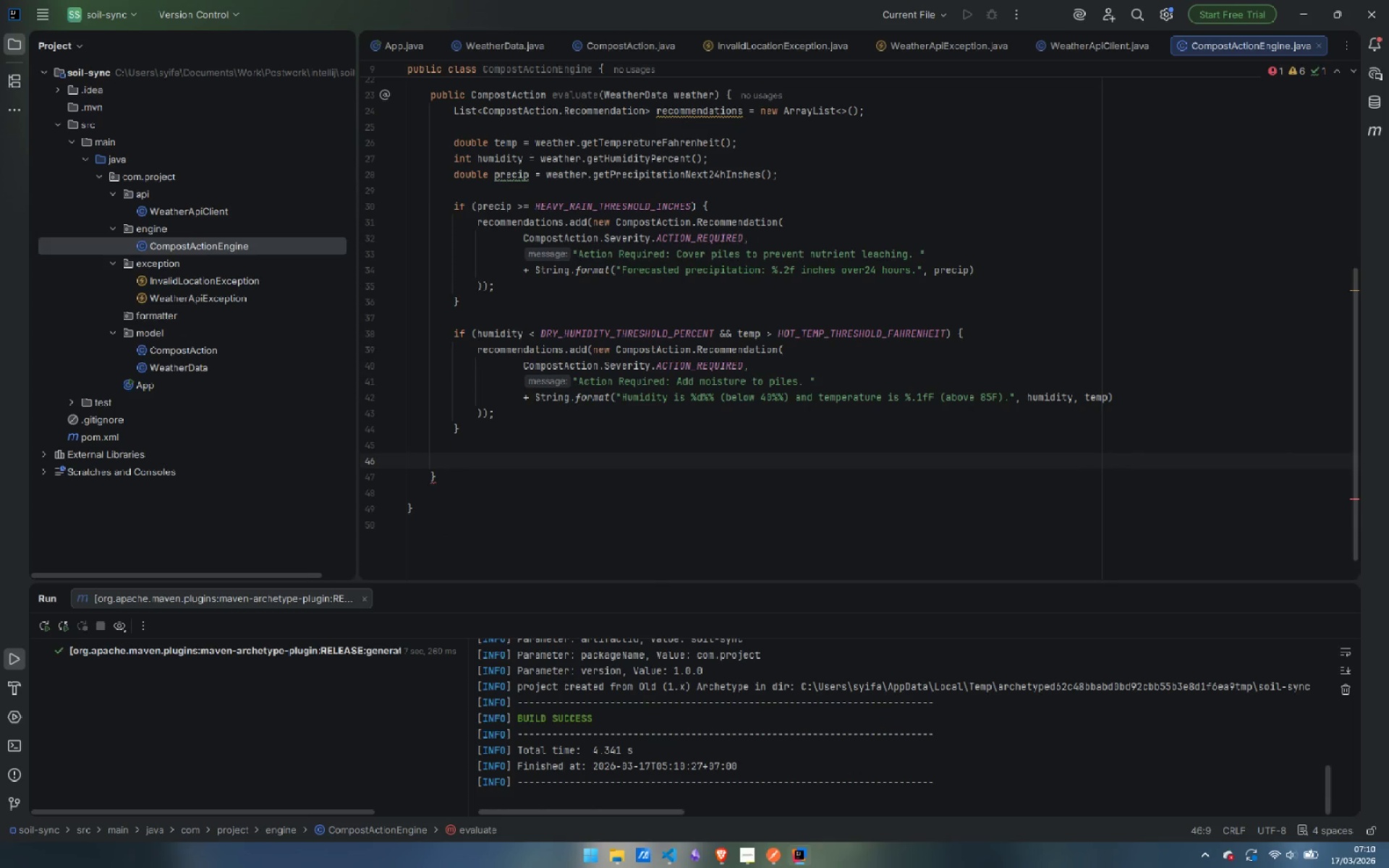 
left_click([744, 858])